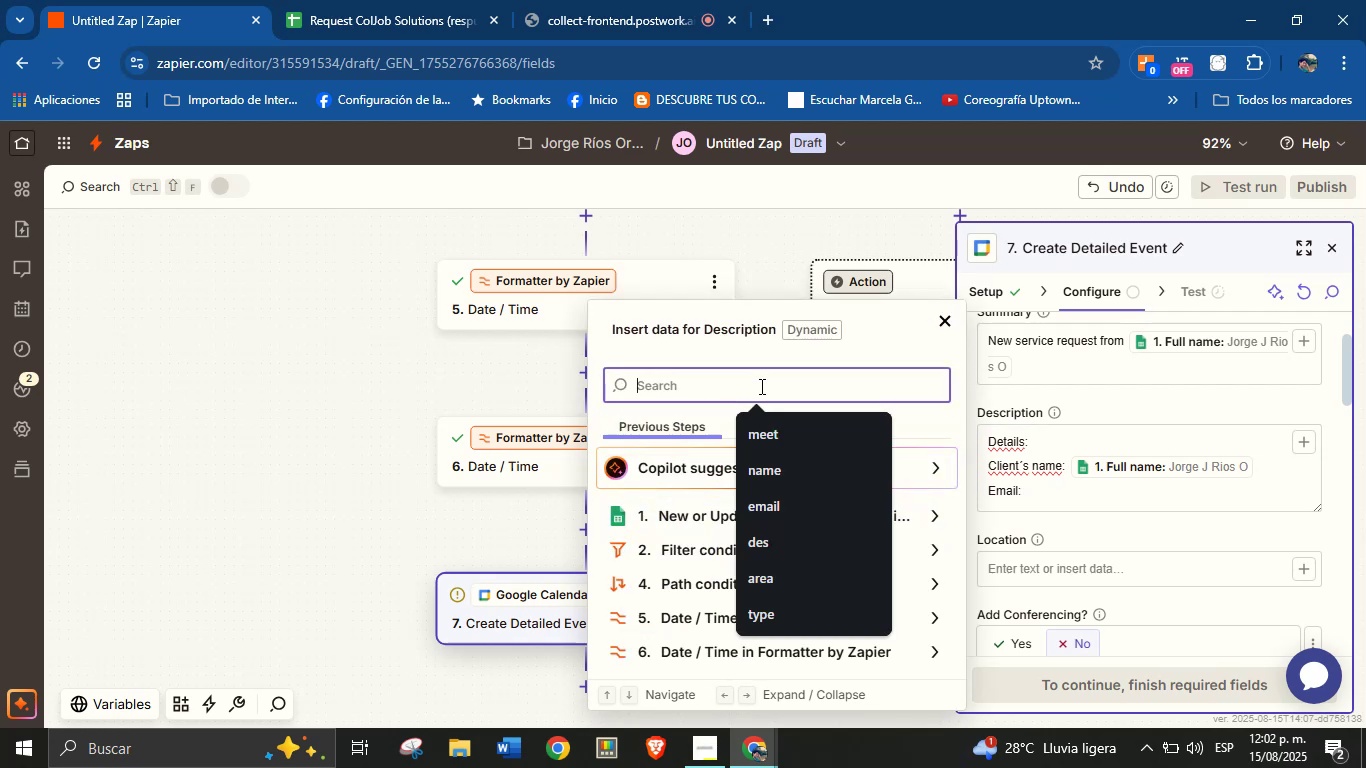 
type(email)
 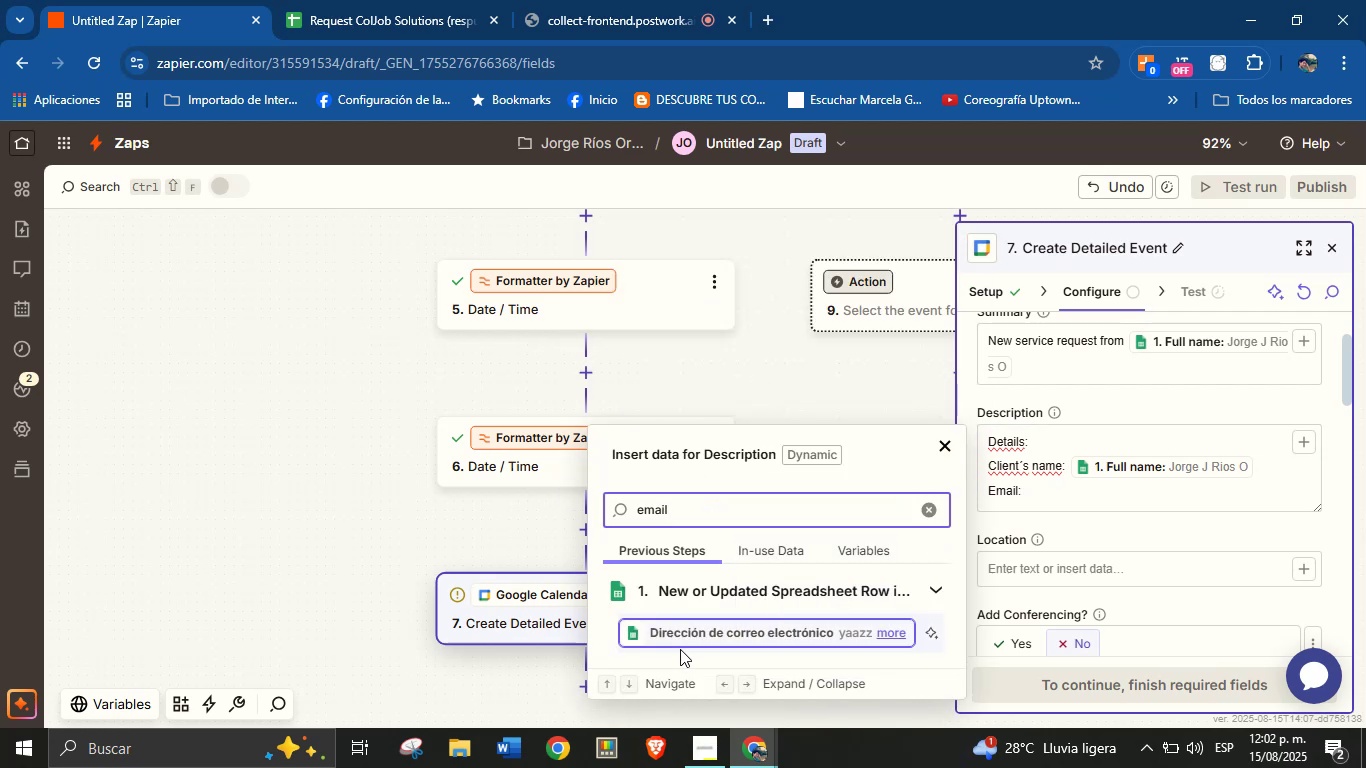 
left_click([738, 631])
 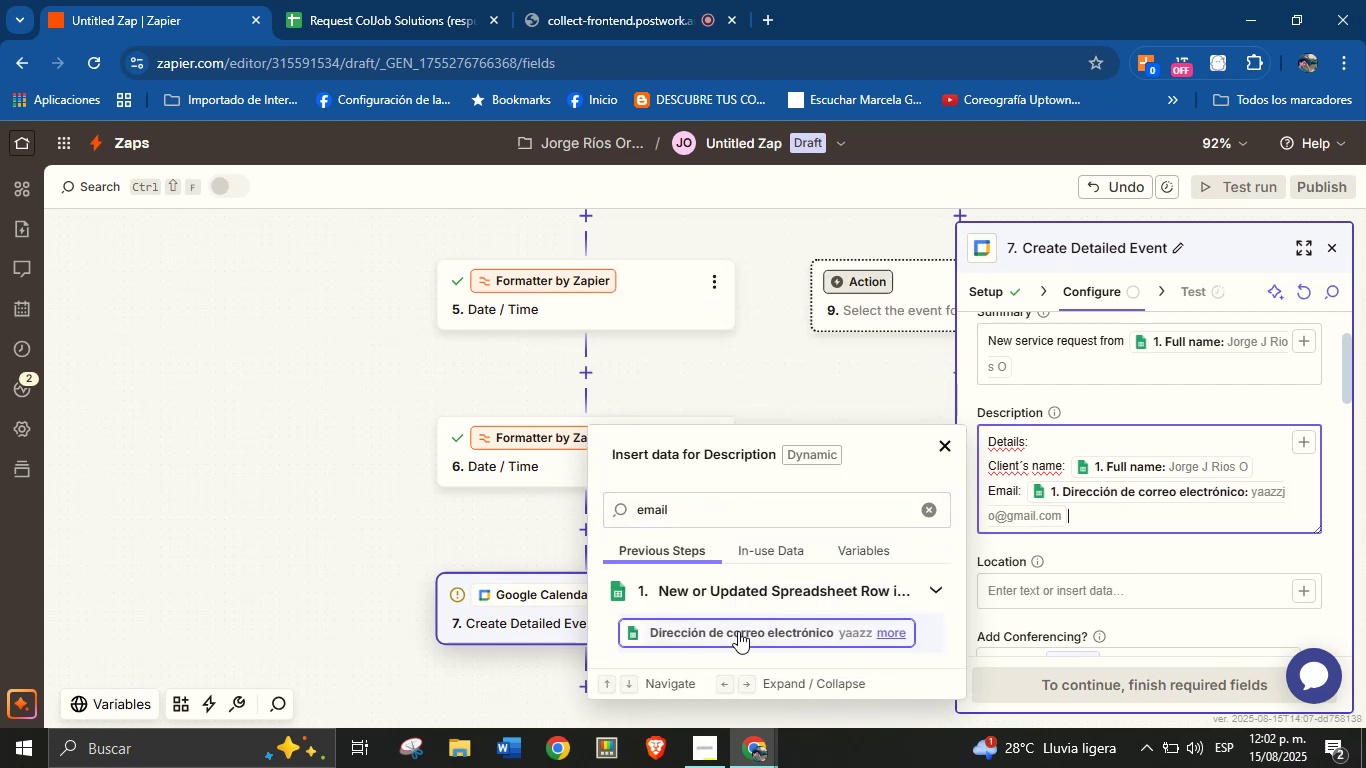 
key(Enter)
 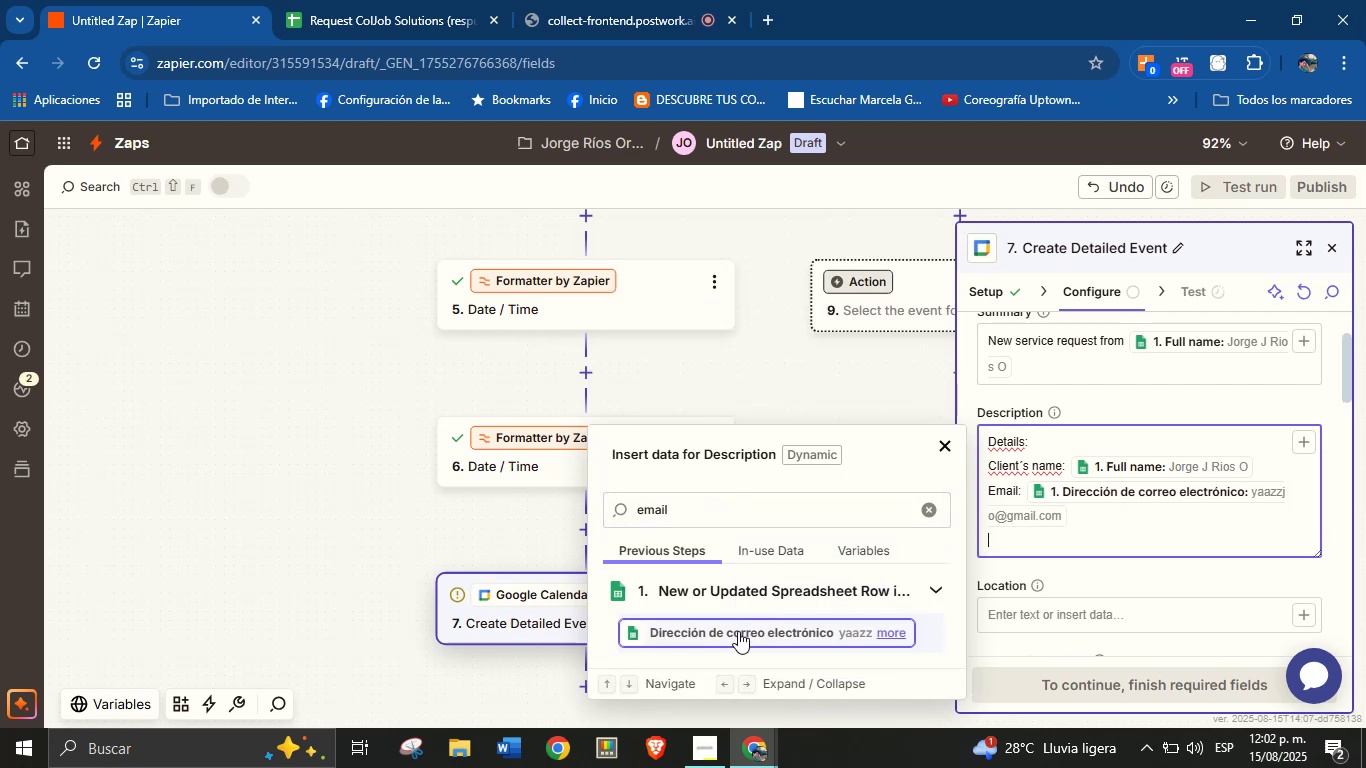 
type(Phone> )
 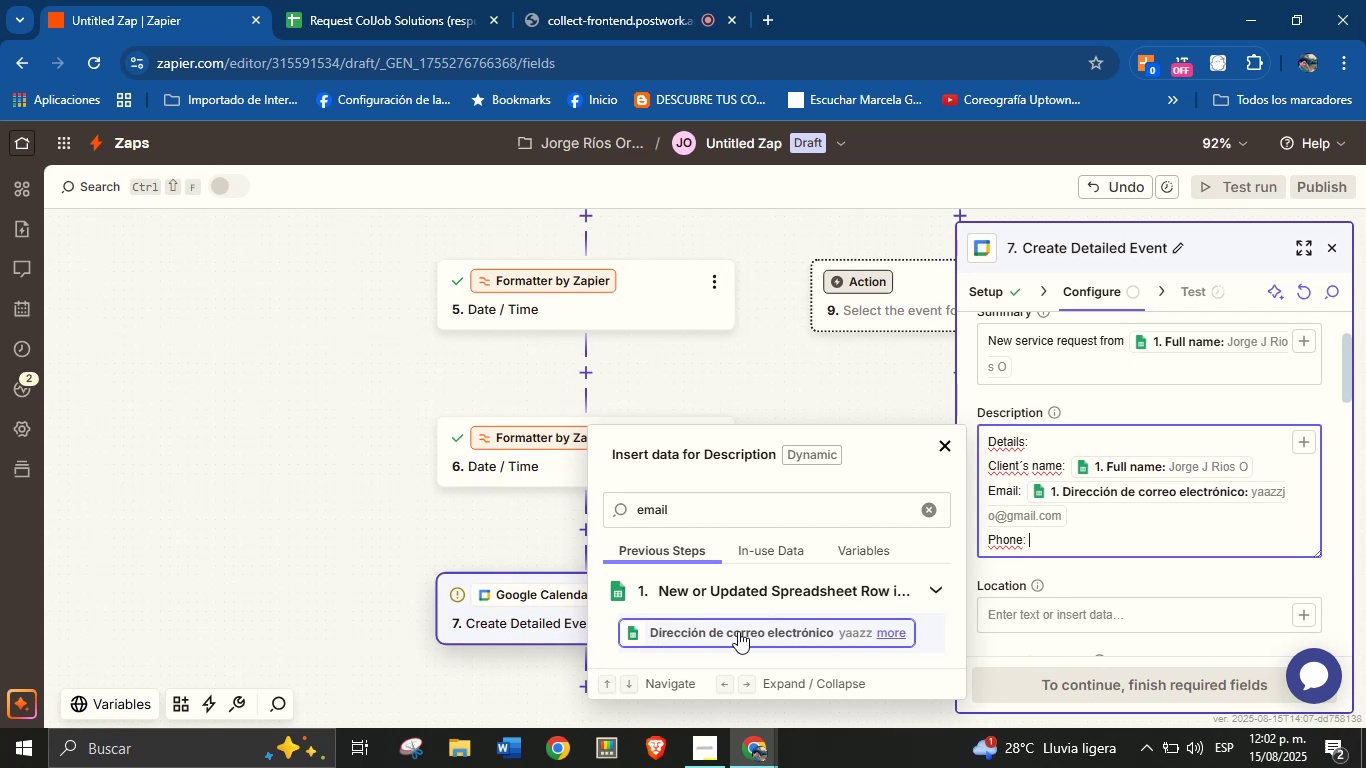 
type(phone)
 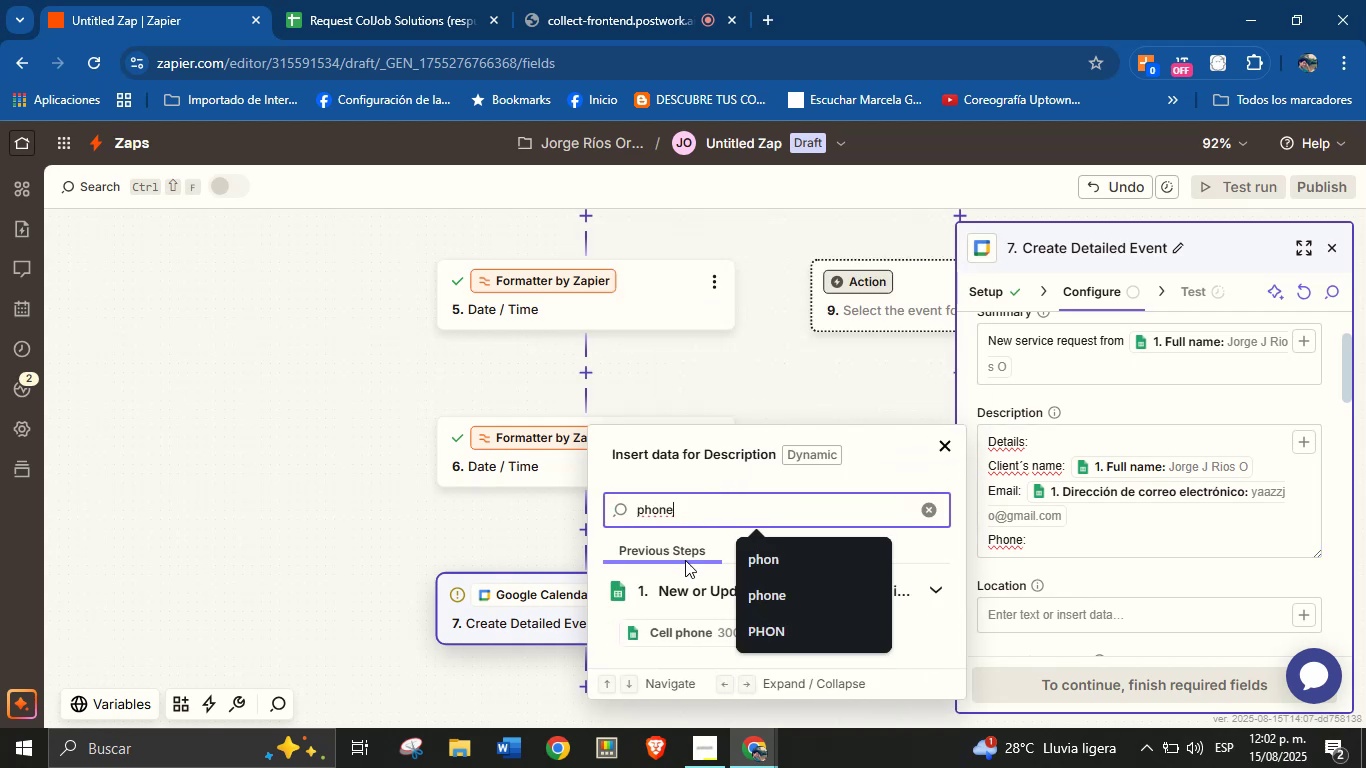 
left_click([681, 638])
 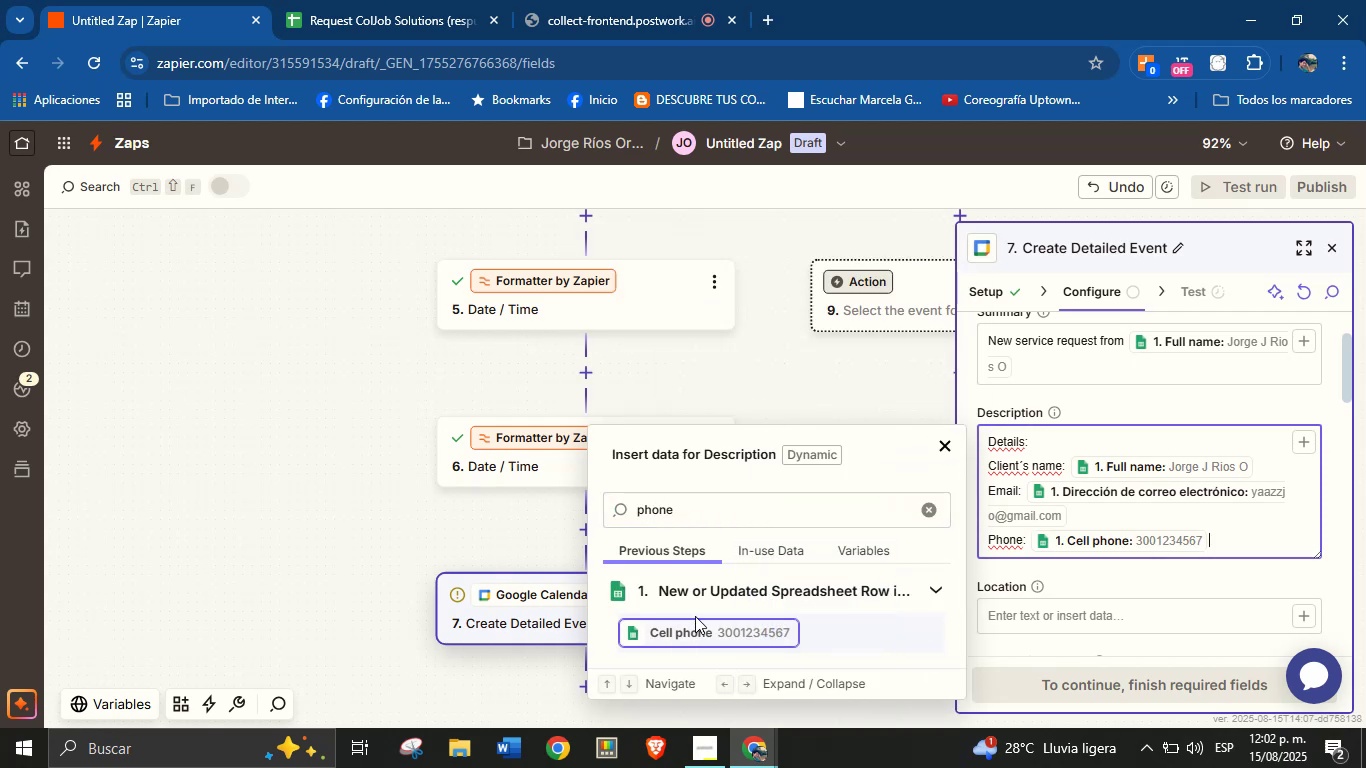 
key(Enter)
 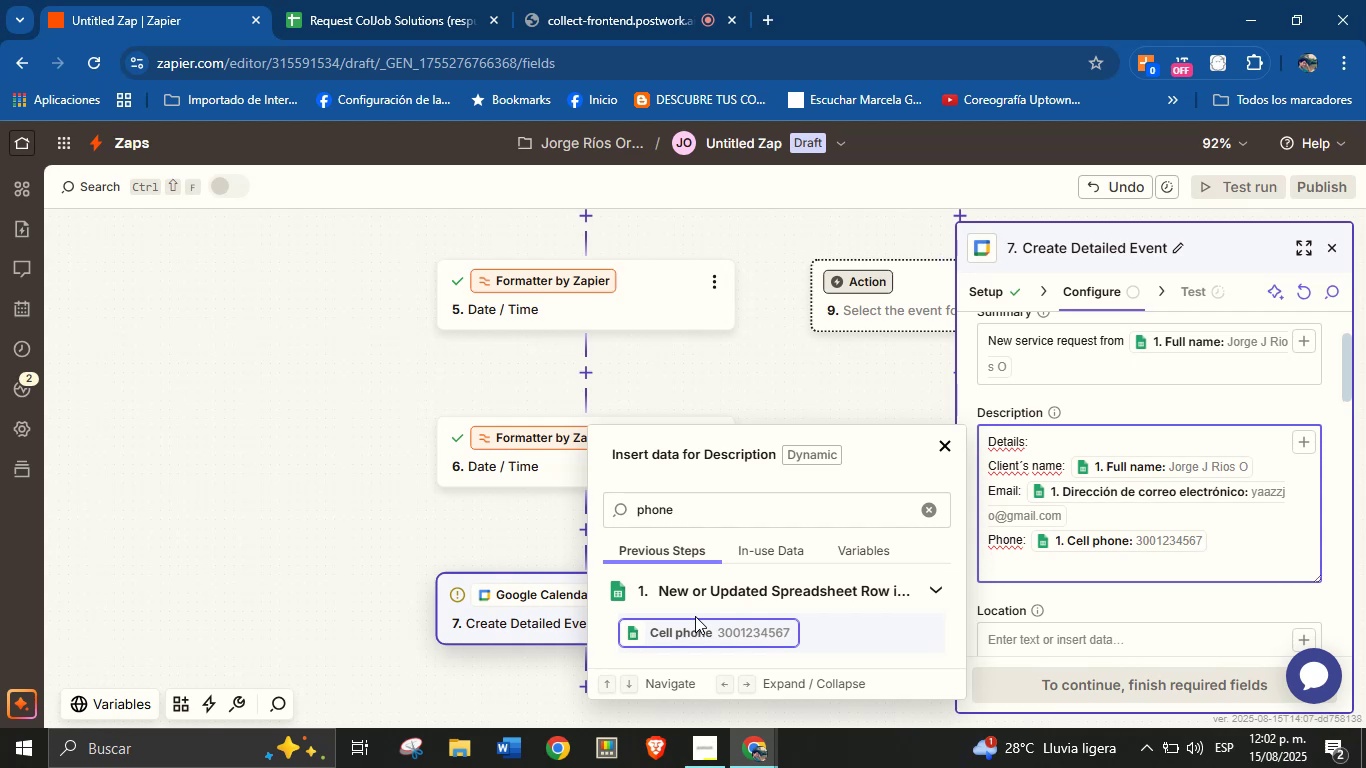 
wait(9.35)
 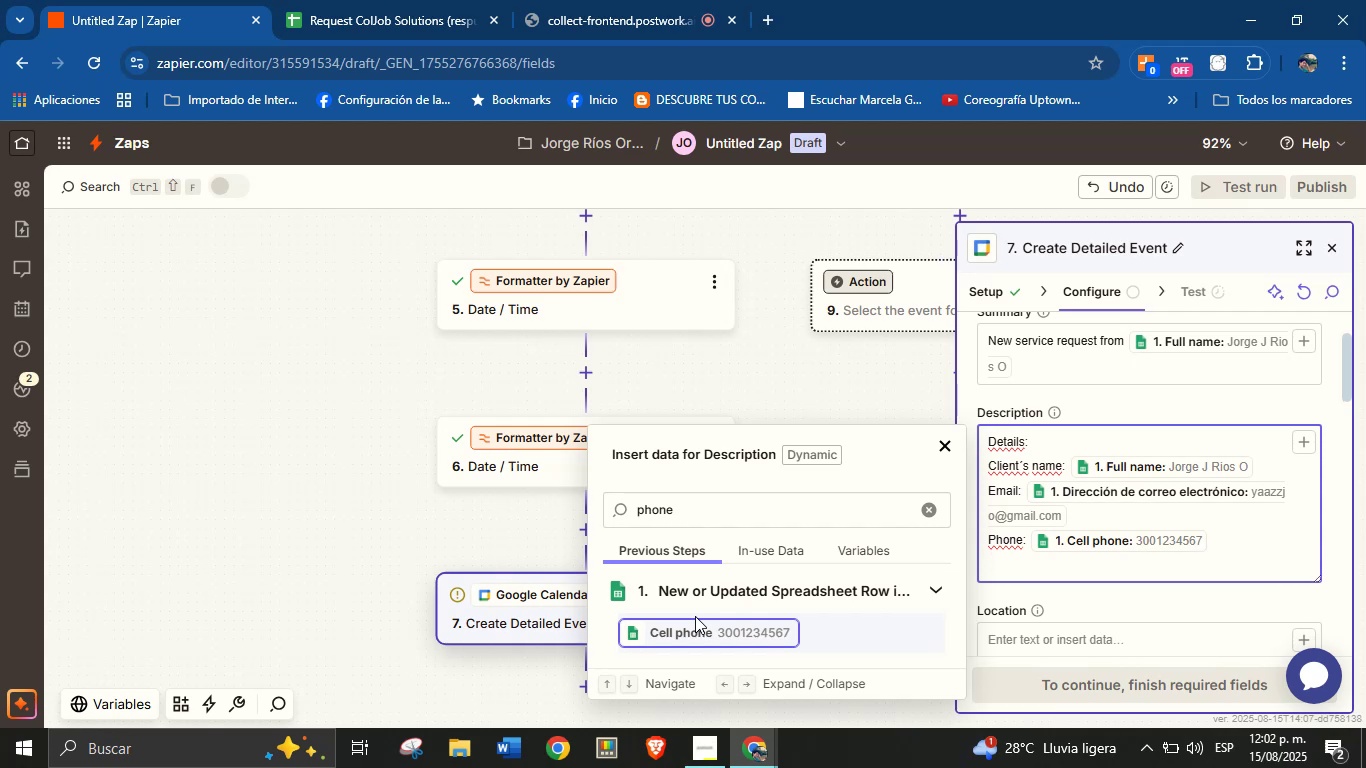 
type(Area> )
 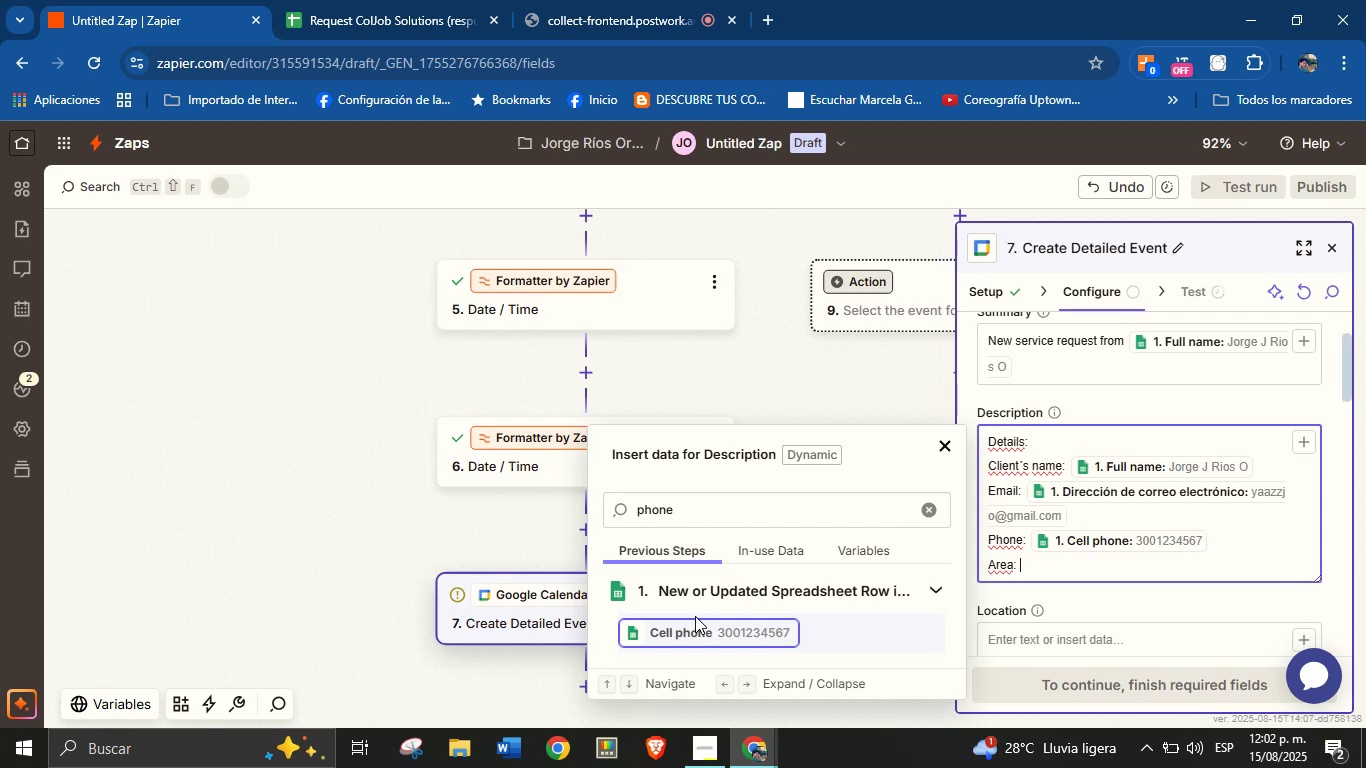 
left_click([925, 507])
 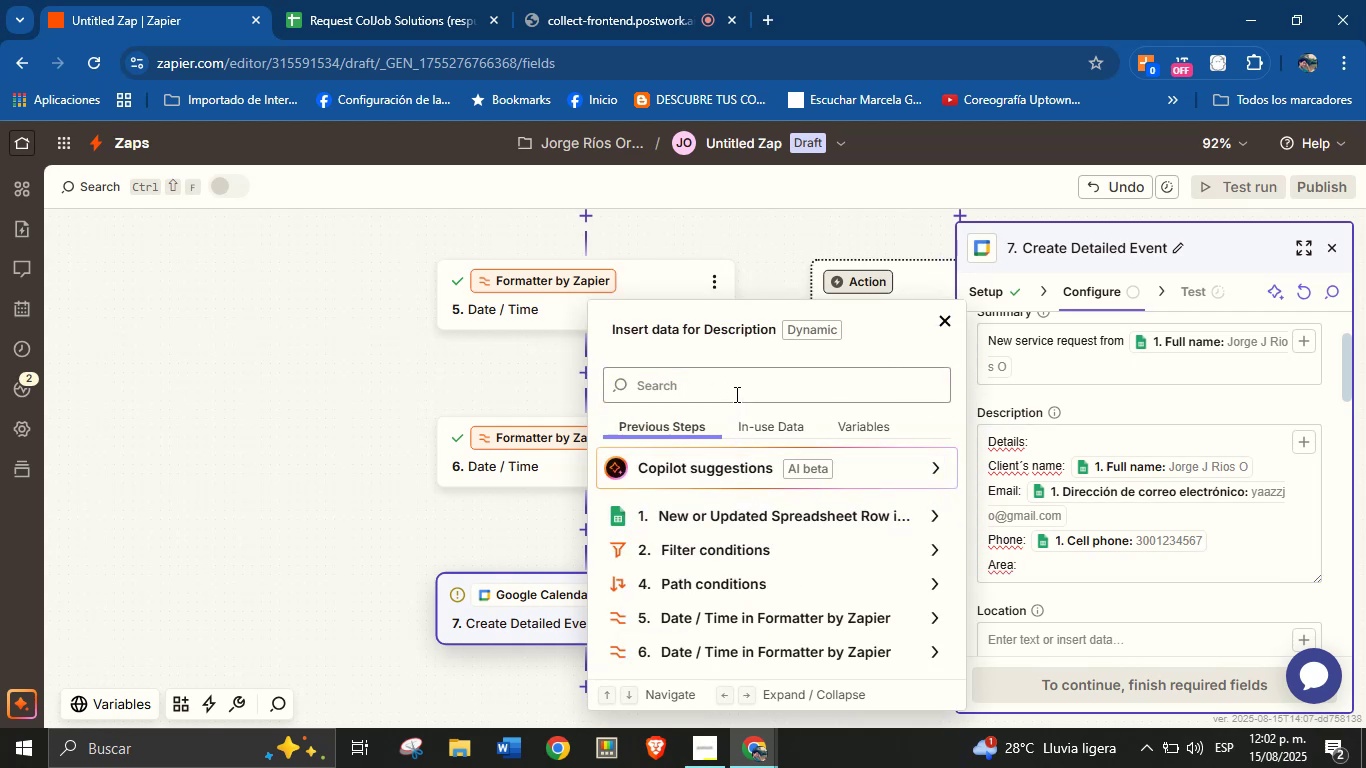 
type(area)
 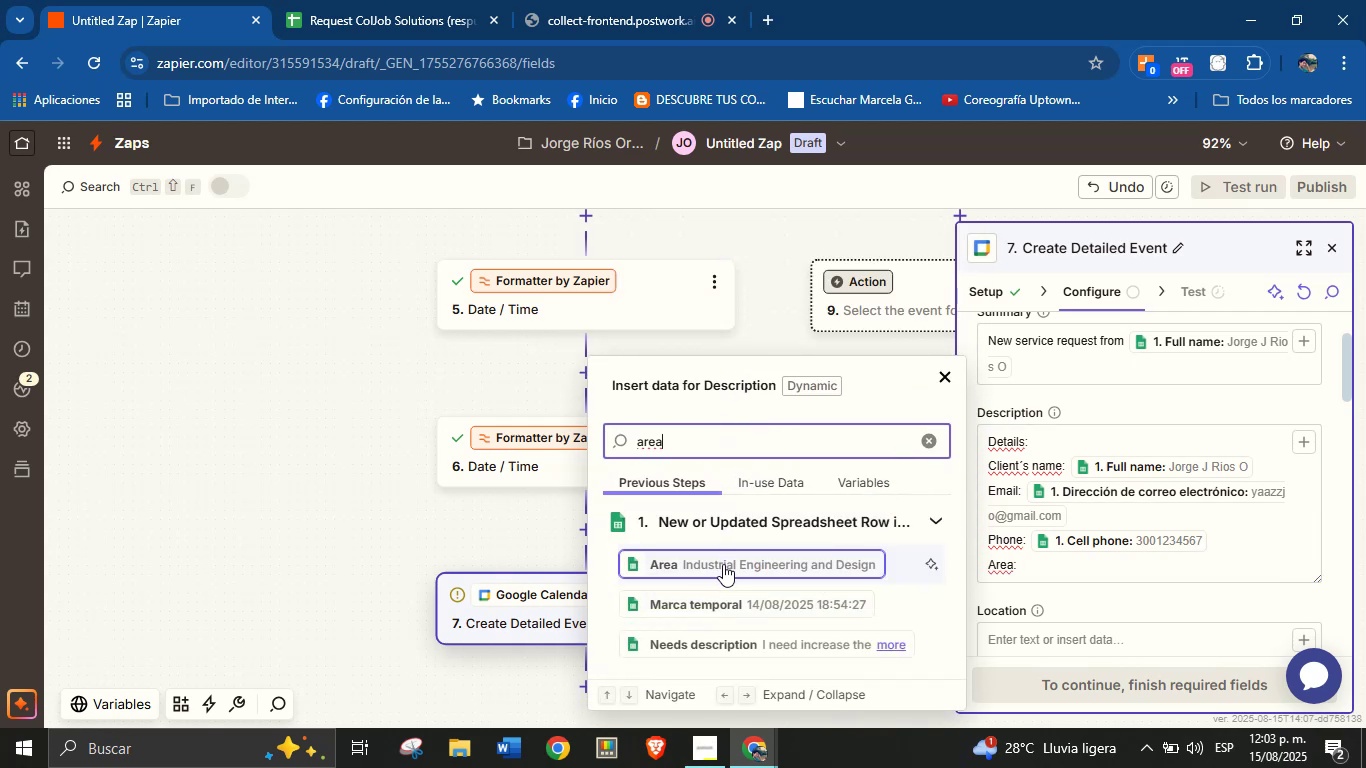 
left_click([723, 564])
 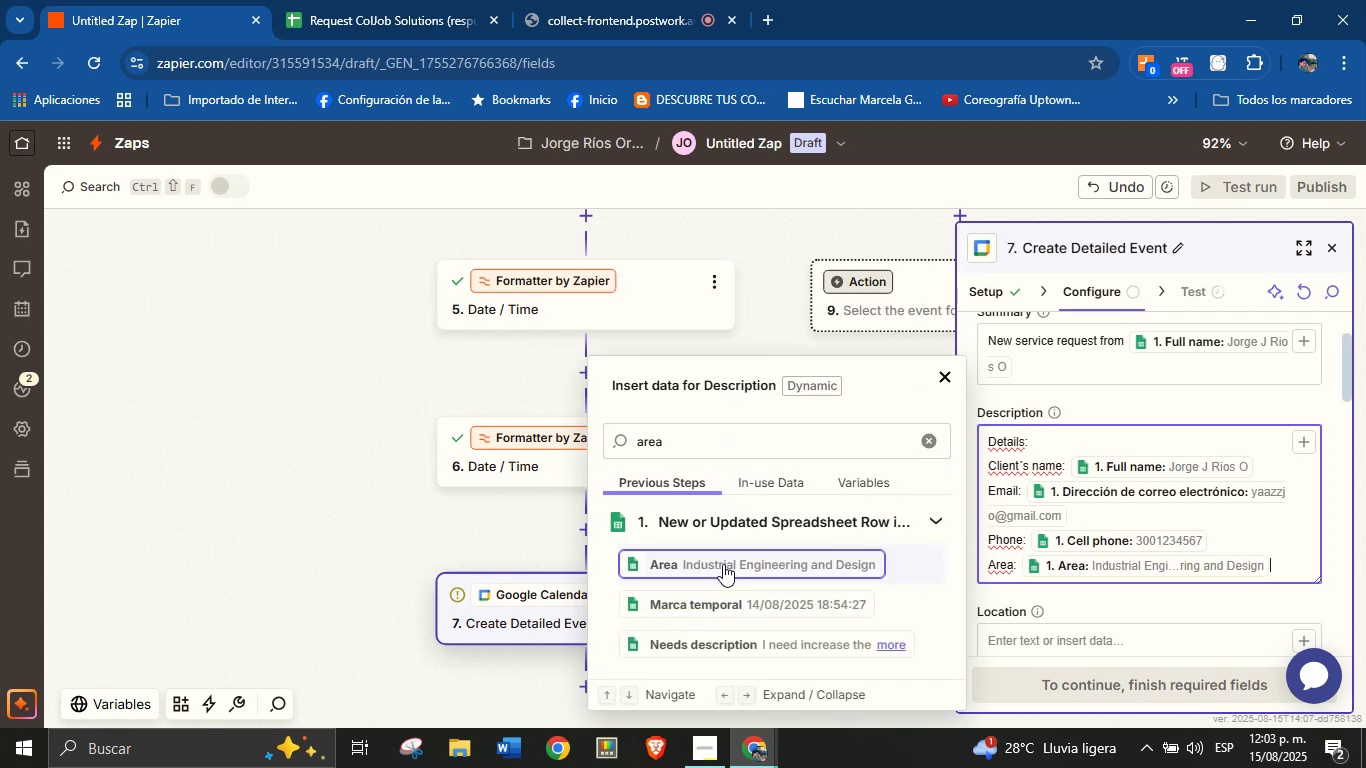 
key(Enter)
 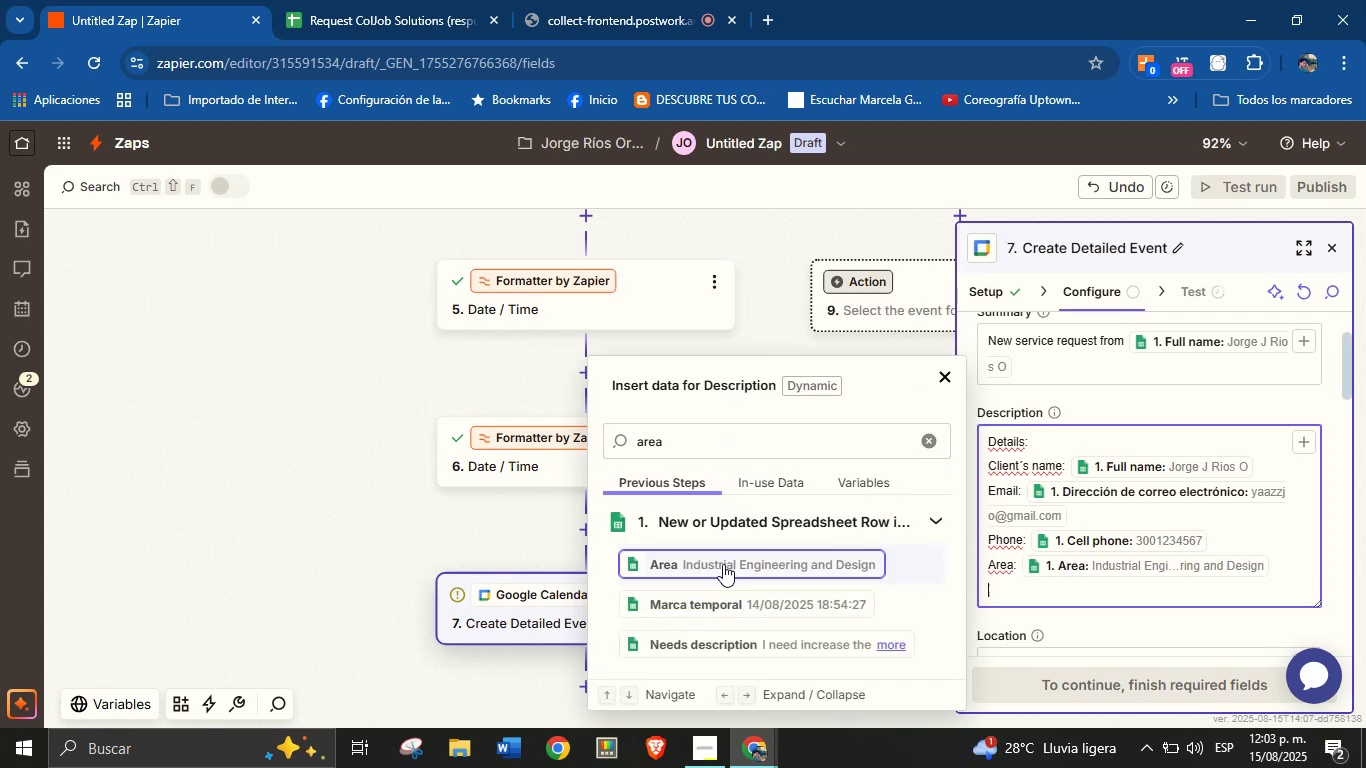 
type(Description> )
 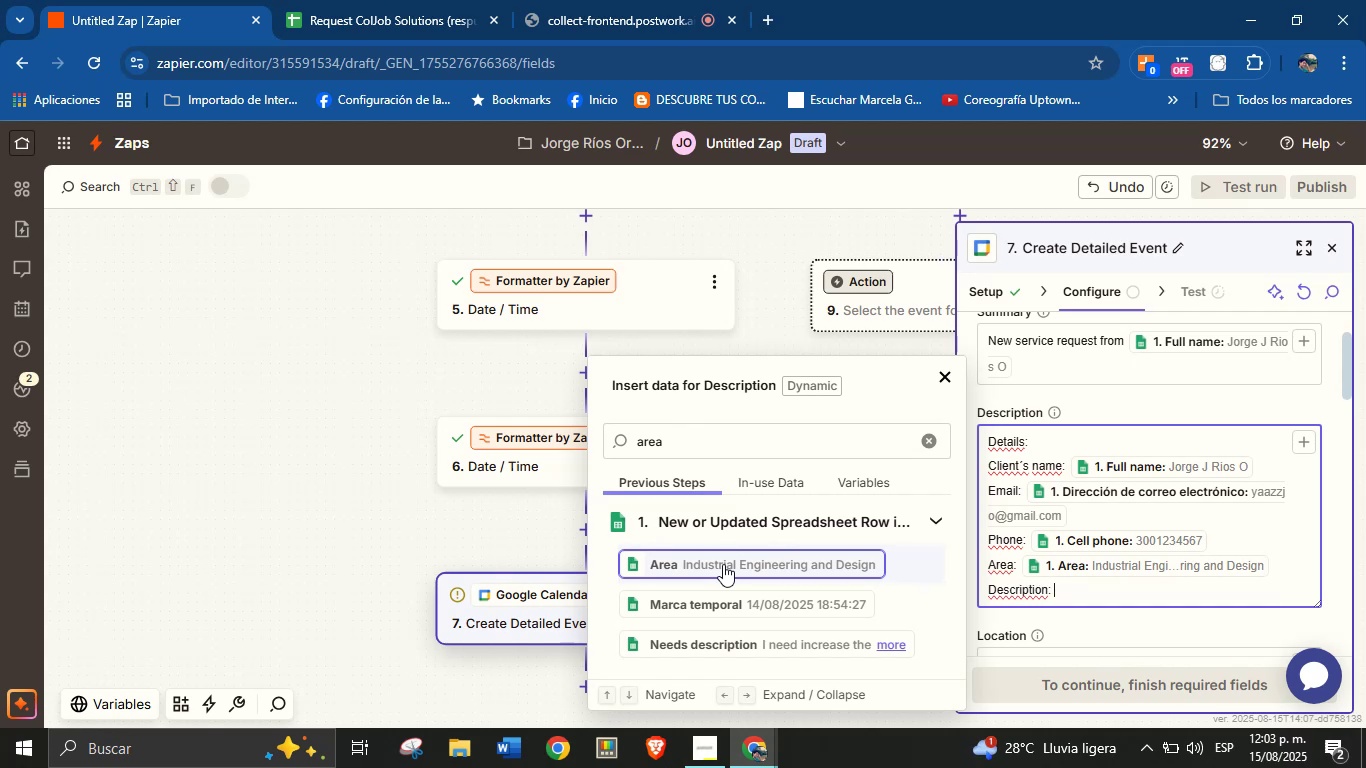 
double_click([732, 437])
 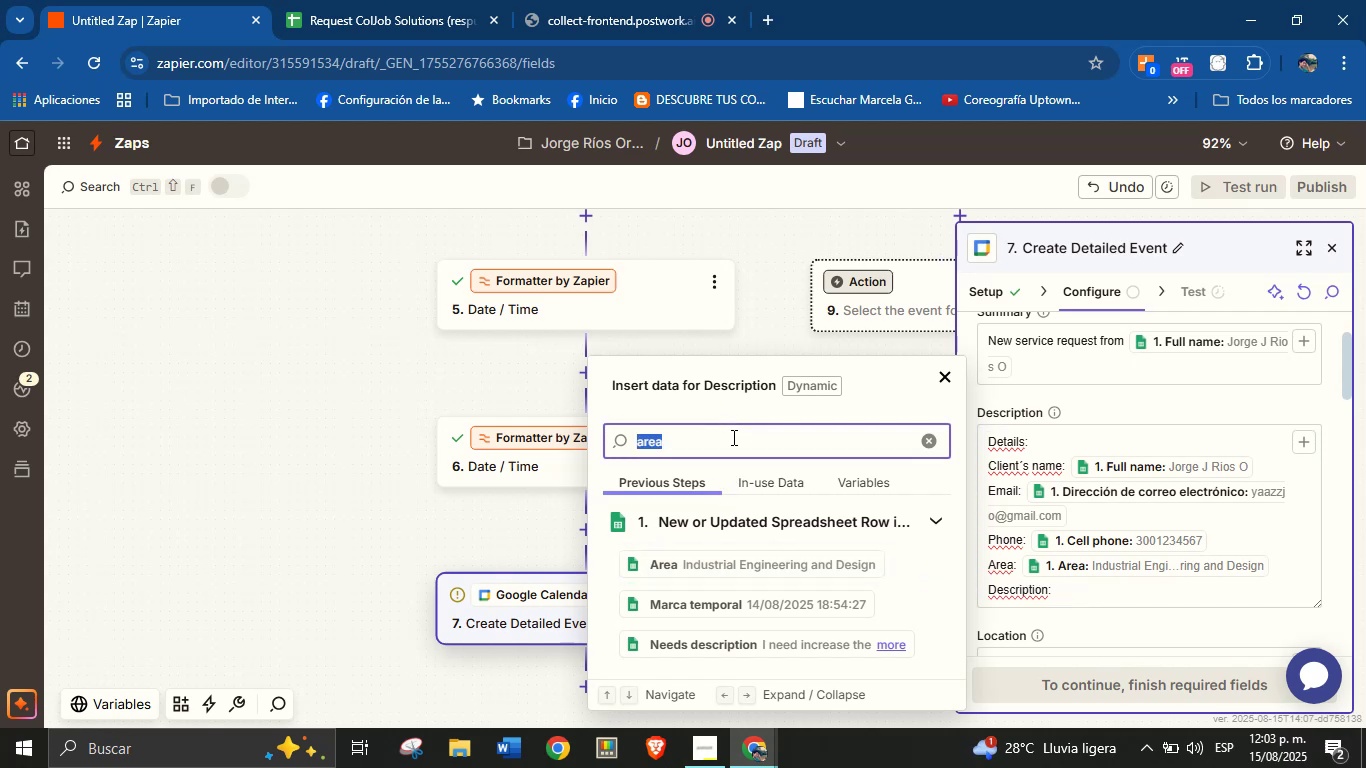 
type(des)
 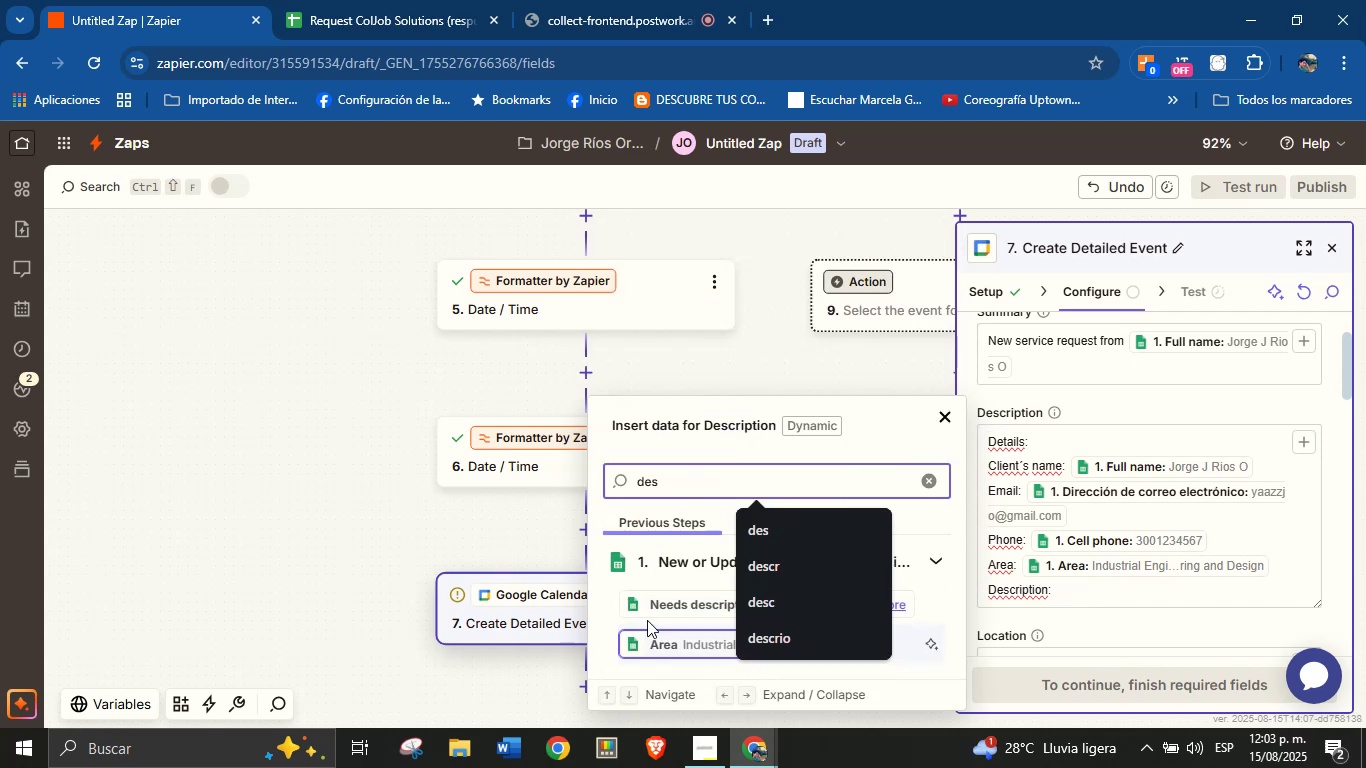 
left_click([661, 605])
 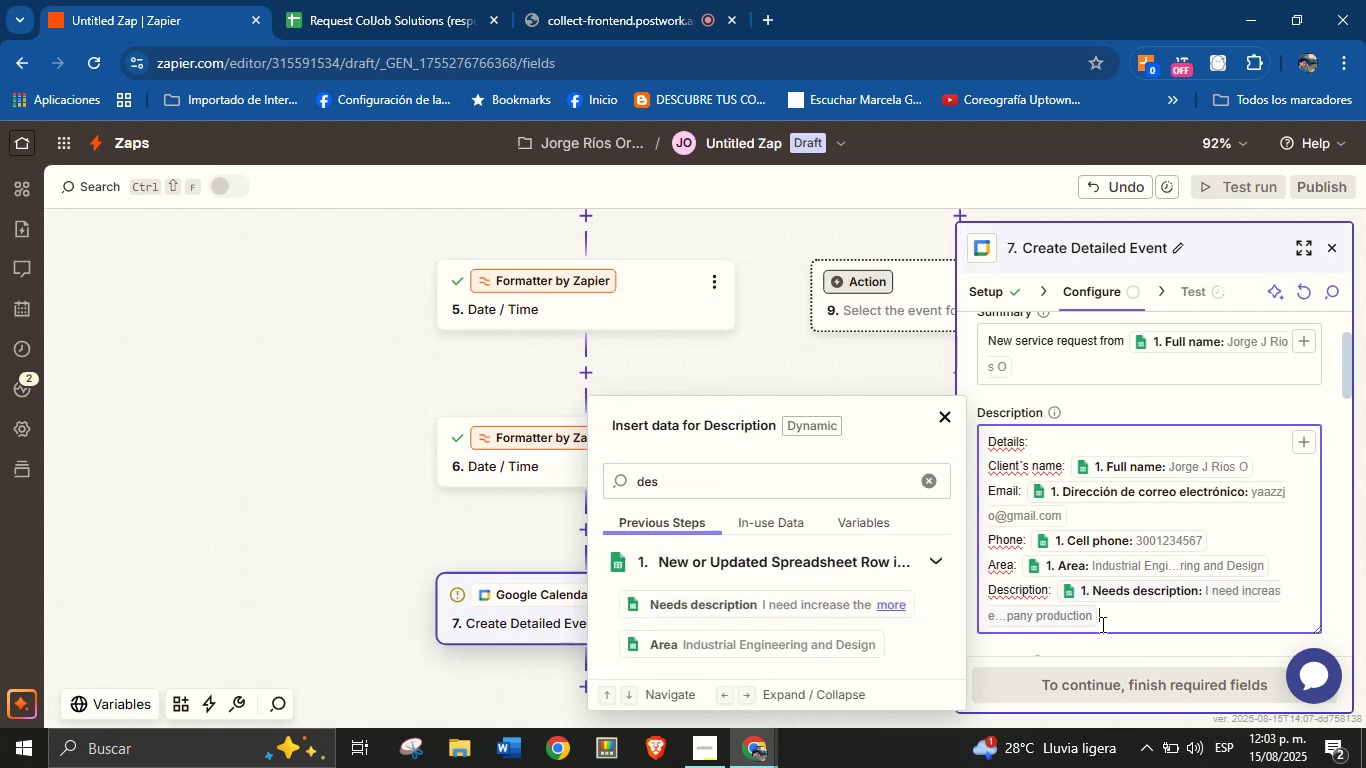 
left_click([1134, 621])
 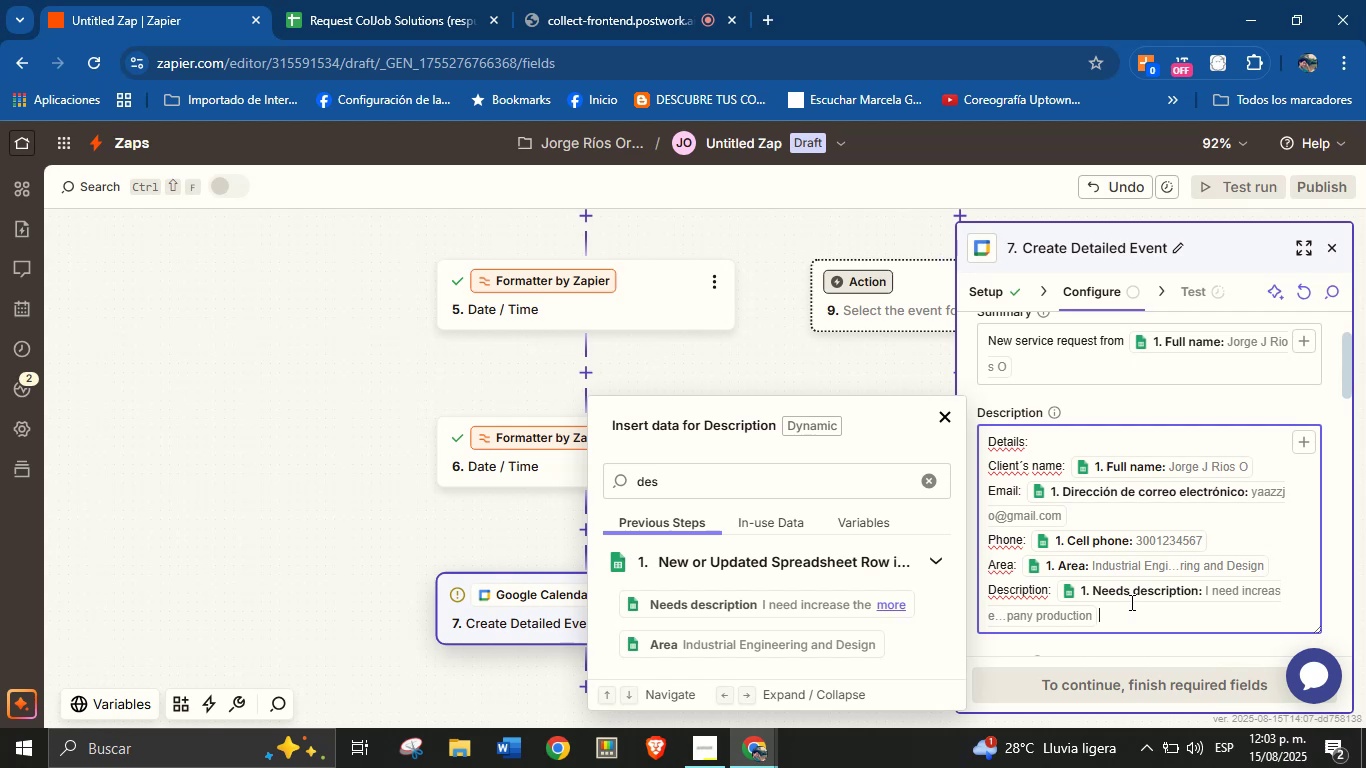 
wait(23.68)
 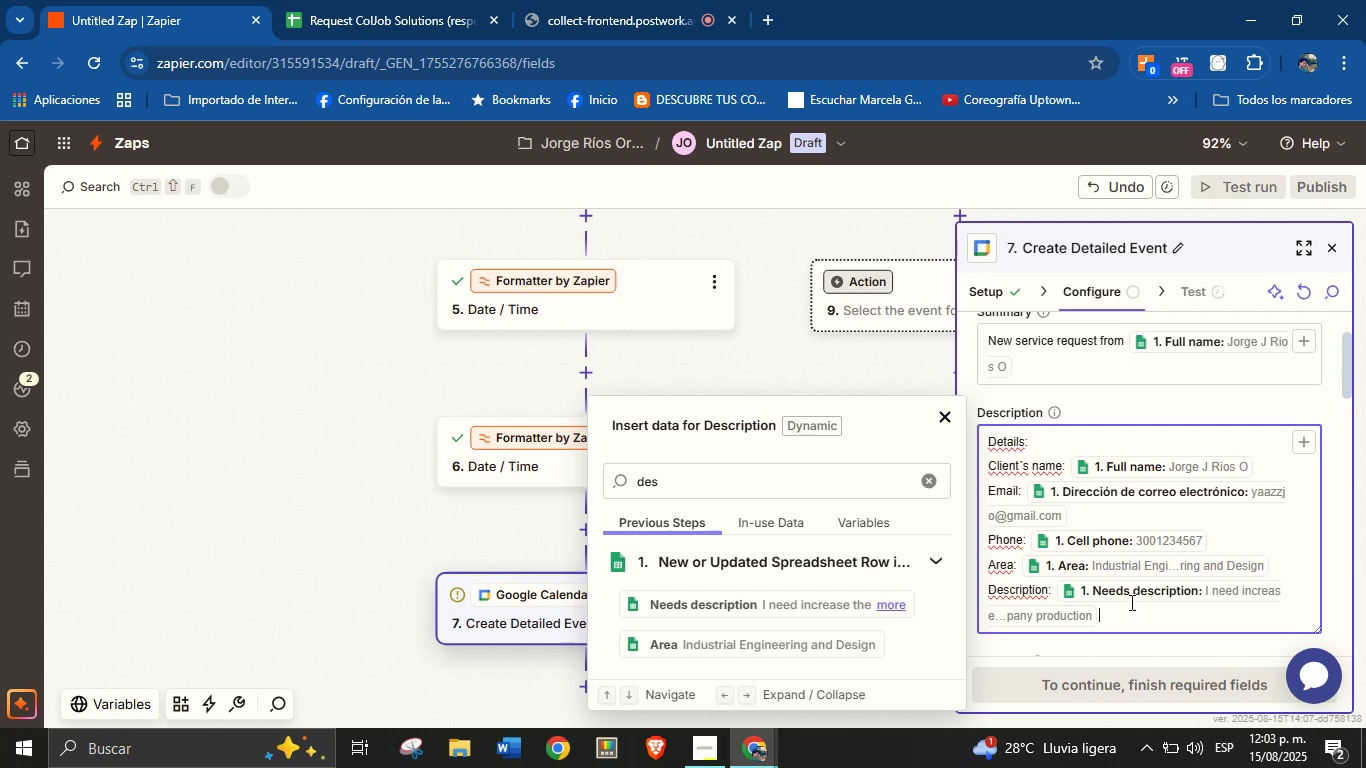 
left_click([705, 755])
 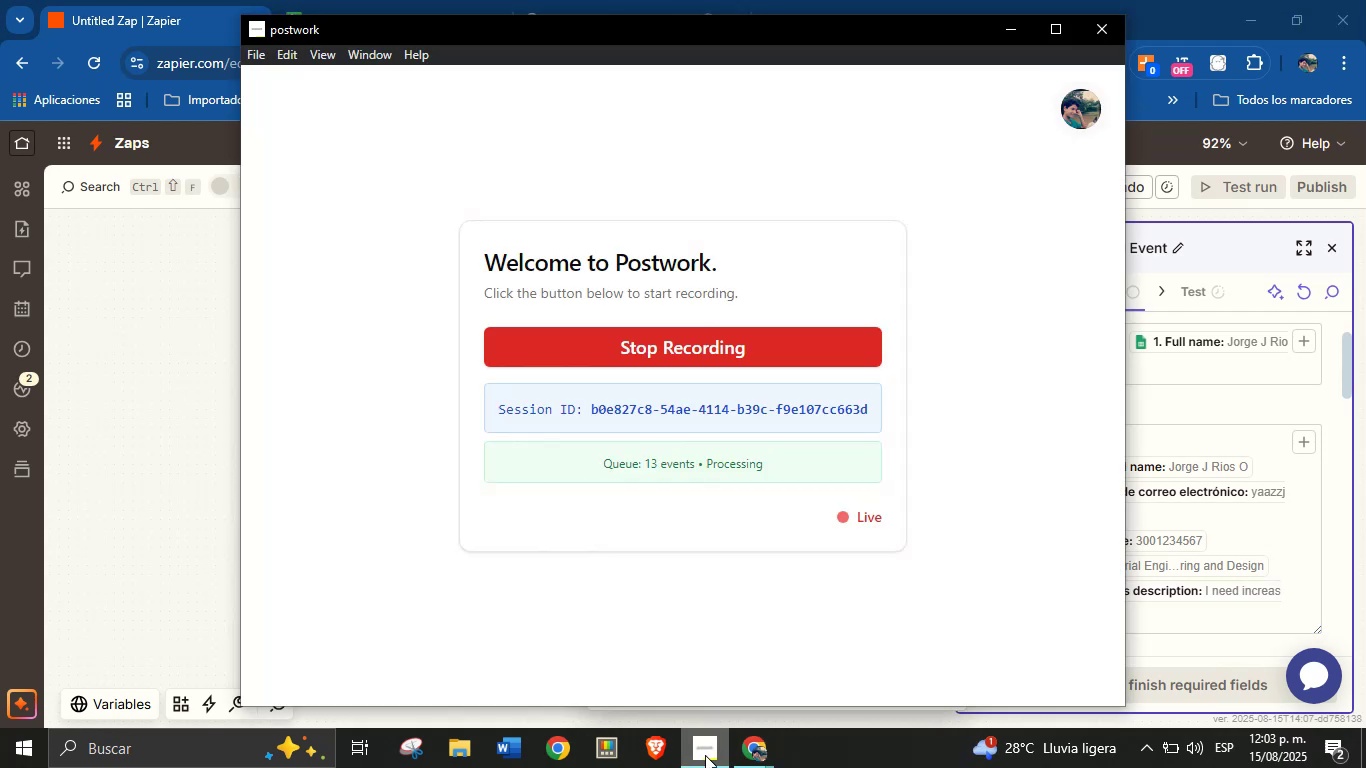 
left_click([817, 759])
 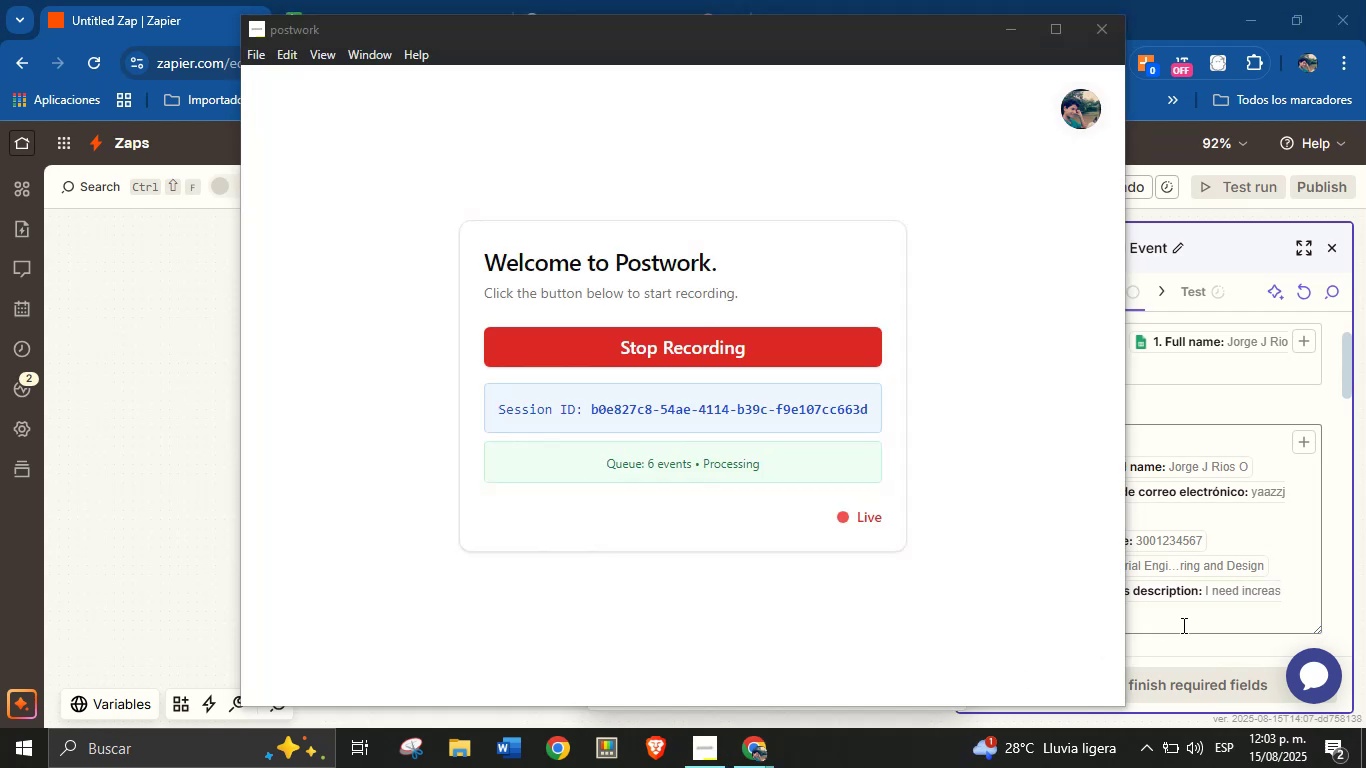 
left_click([1216, 607])
 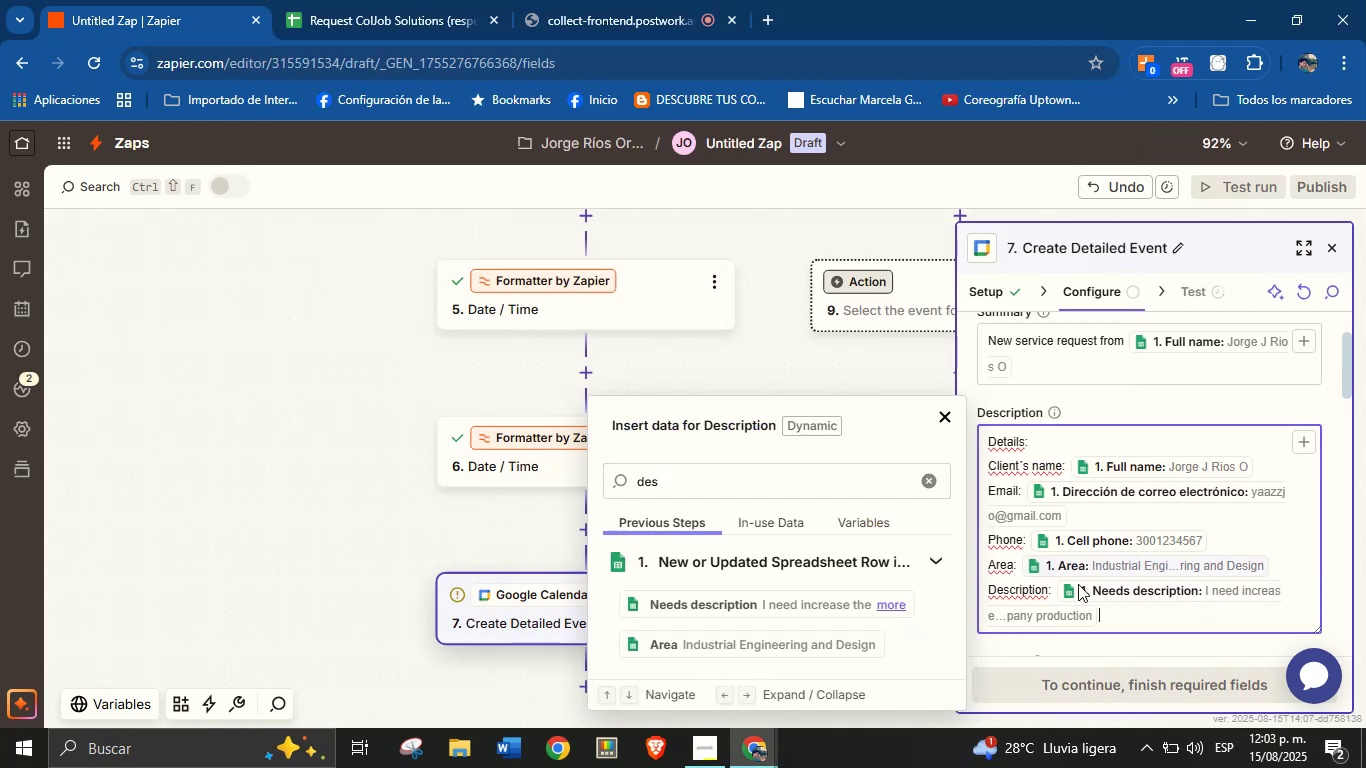 
left_click([919, 477])
 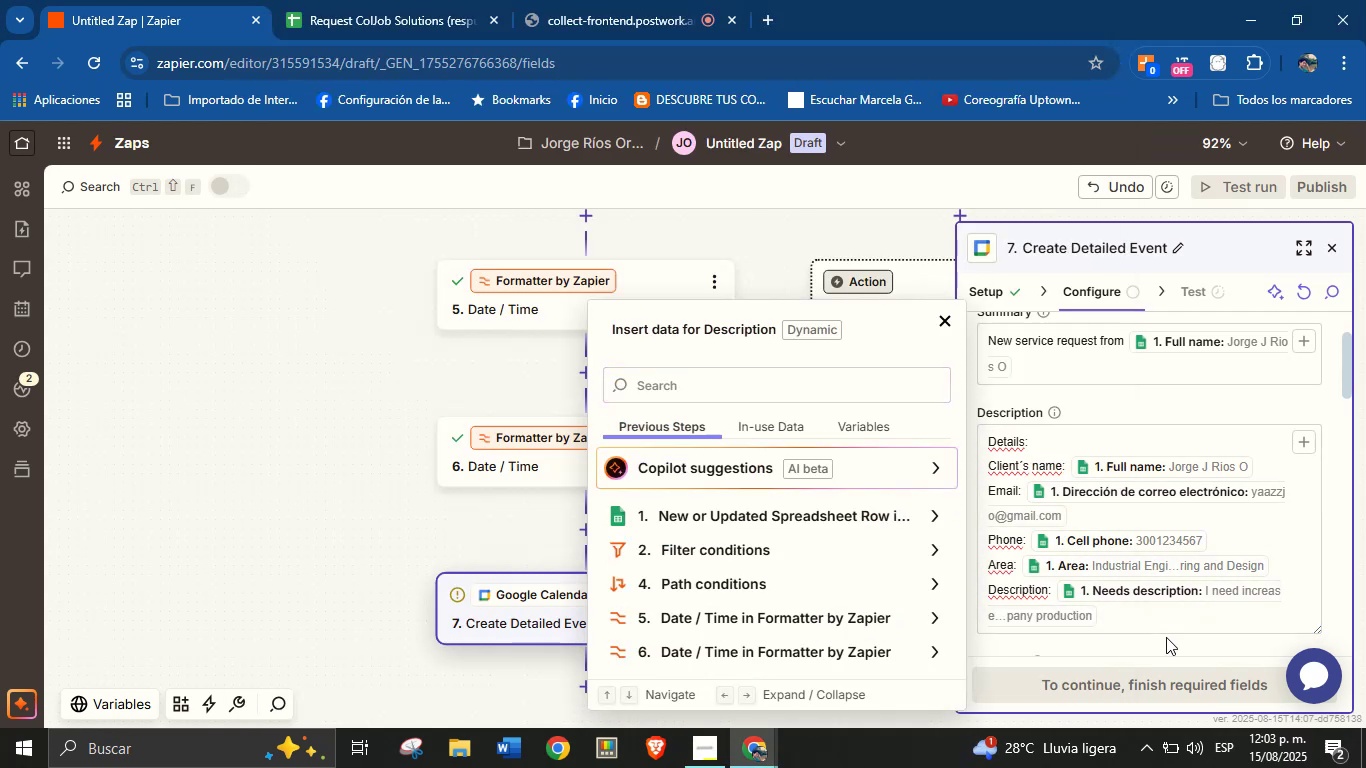 
left_click([1174, 631])
 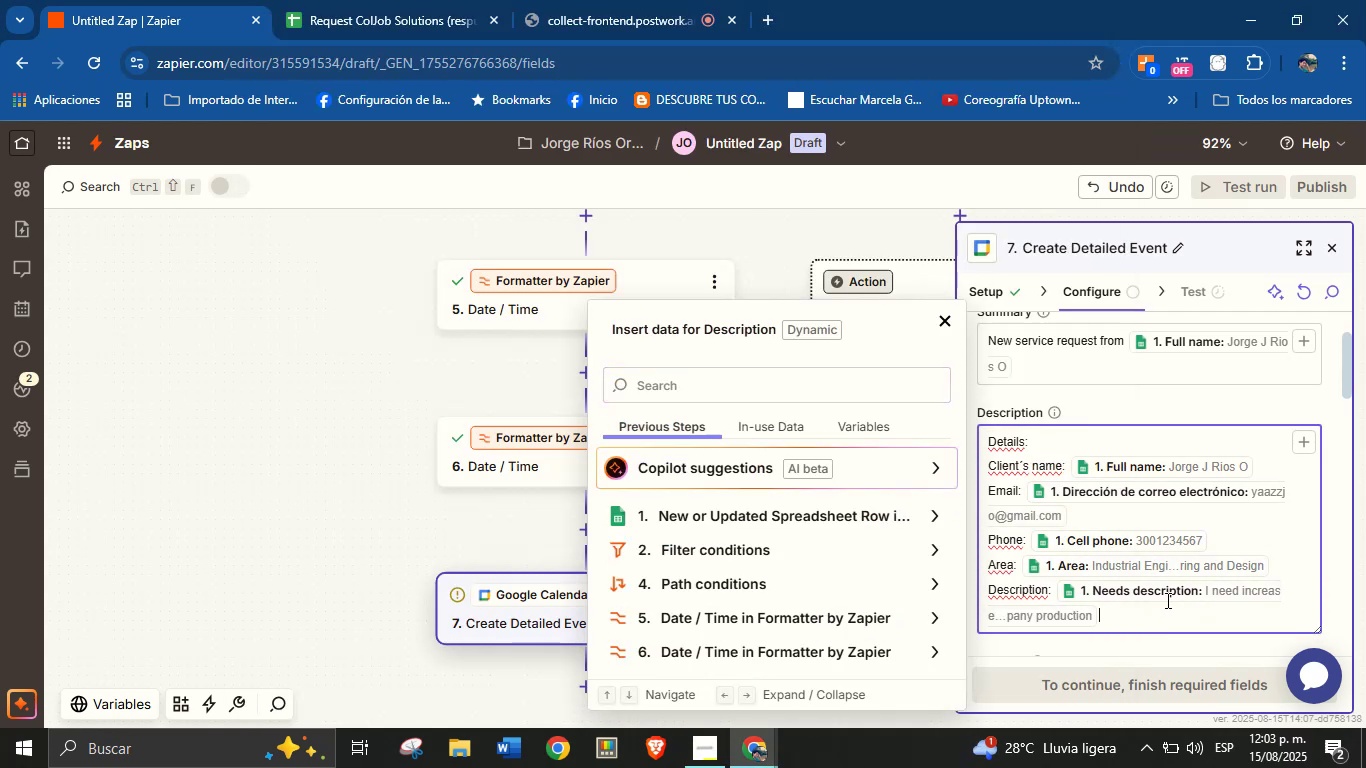 
scroll: coordinate [1160, 469], scroll_direction: none, amount: 0.0
 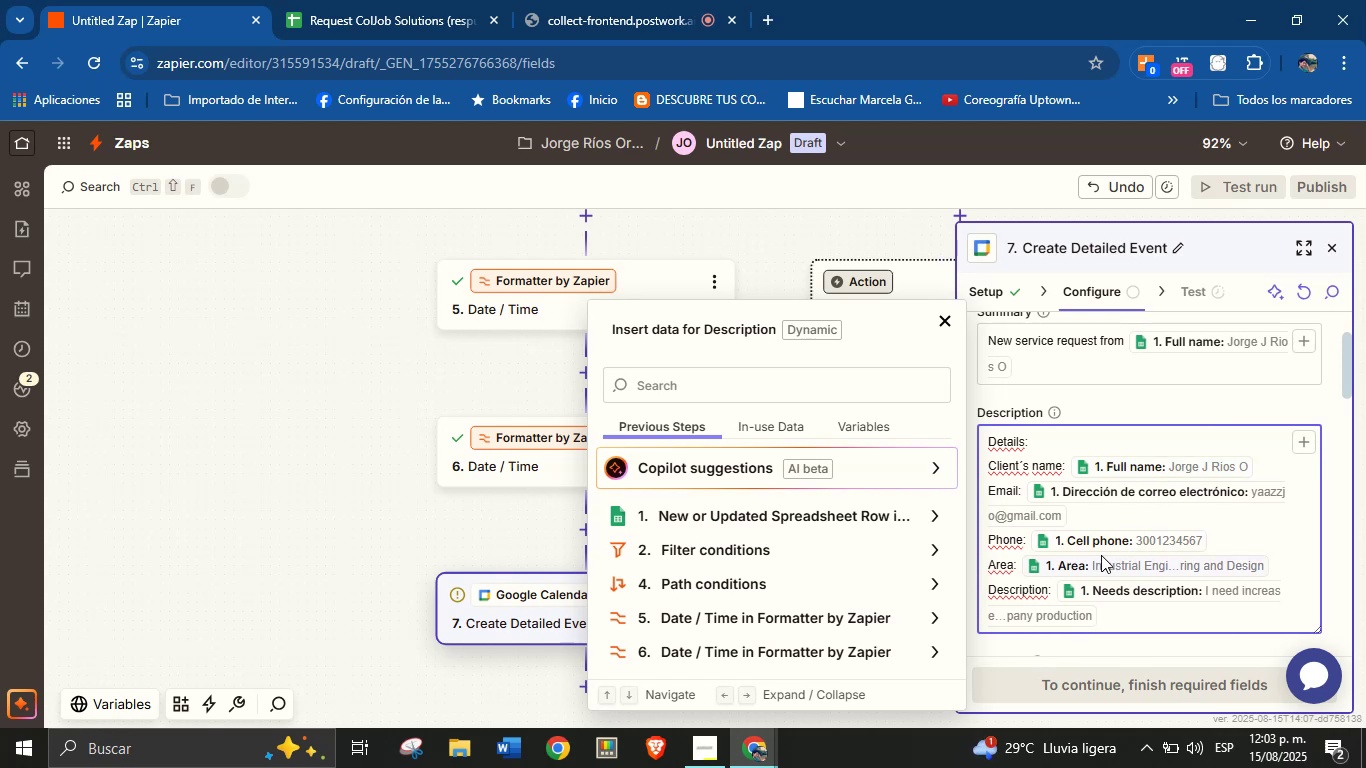 
wait(11.31)
 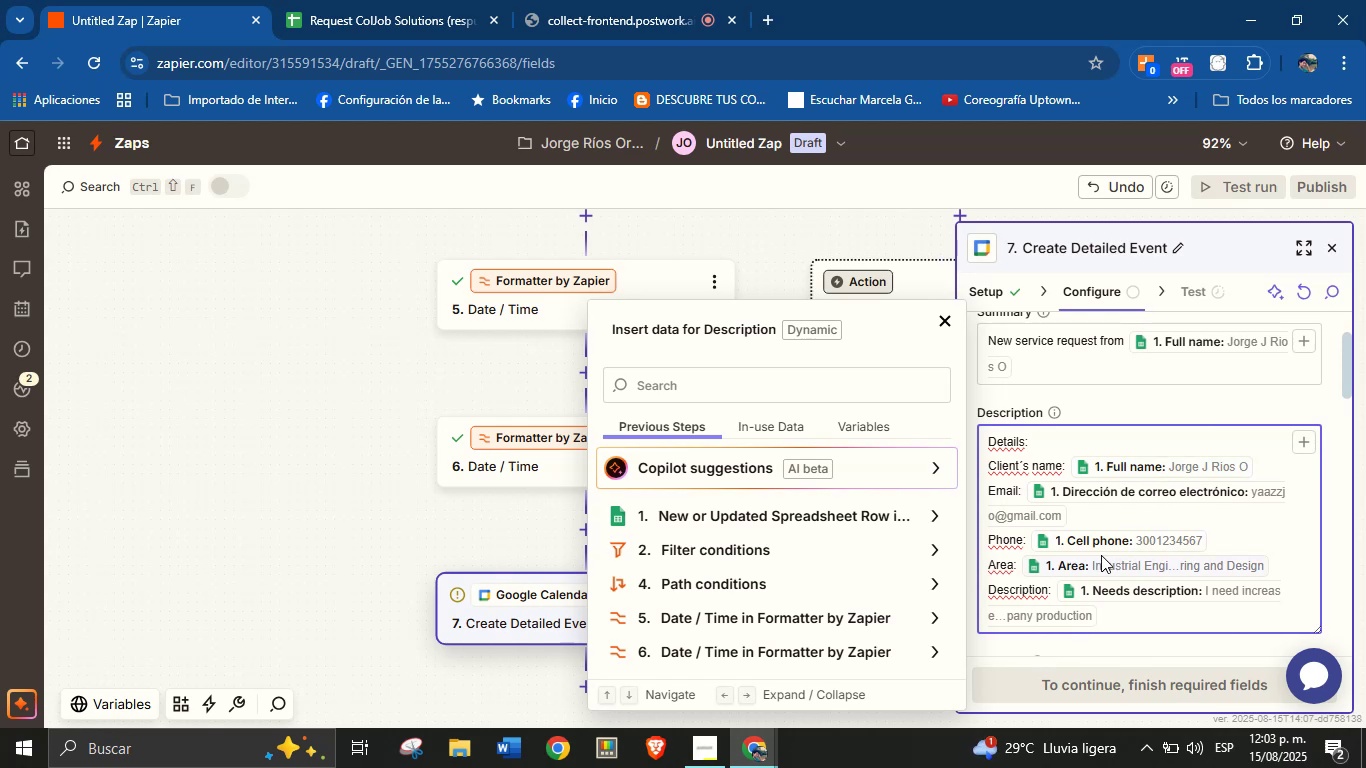 
key(Enter)
 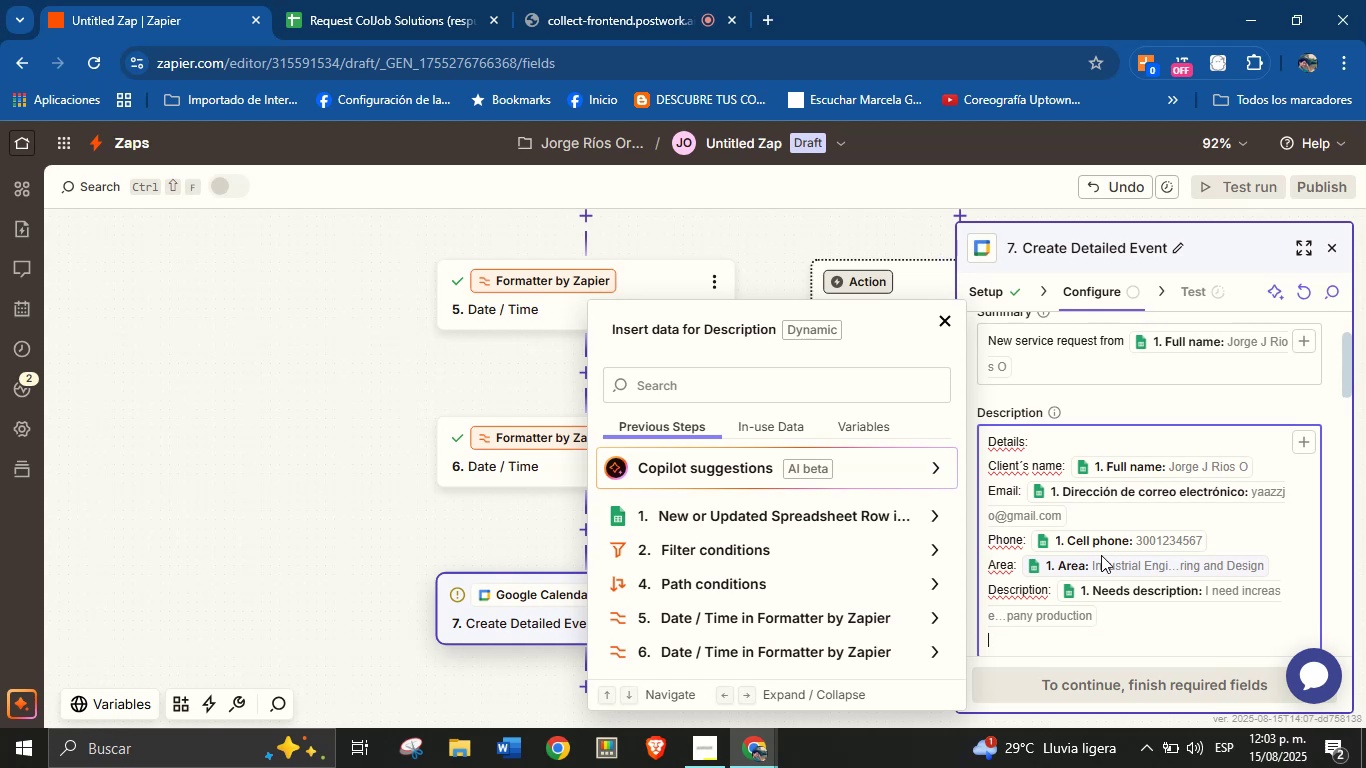 
type(Creation date> )
 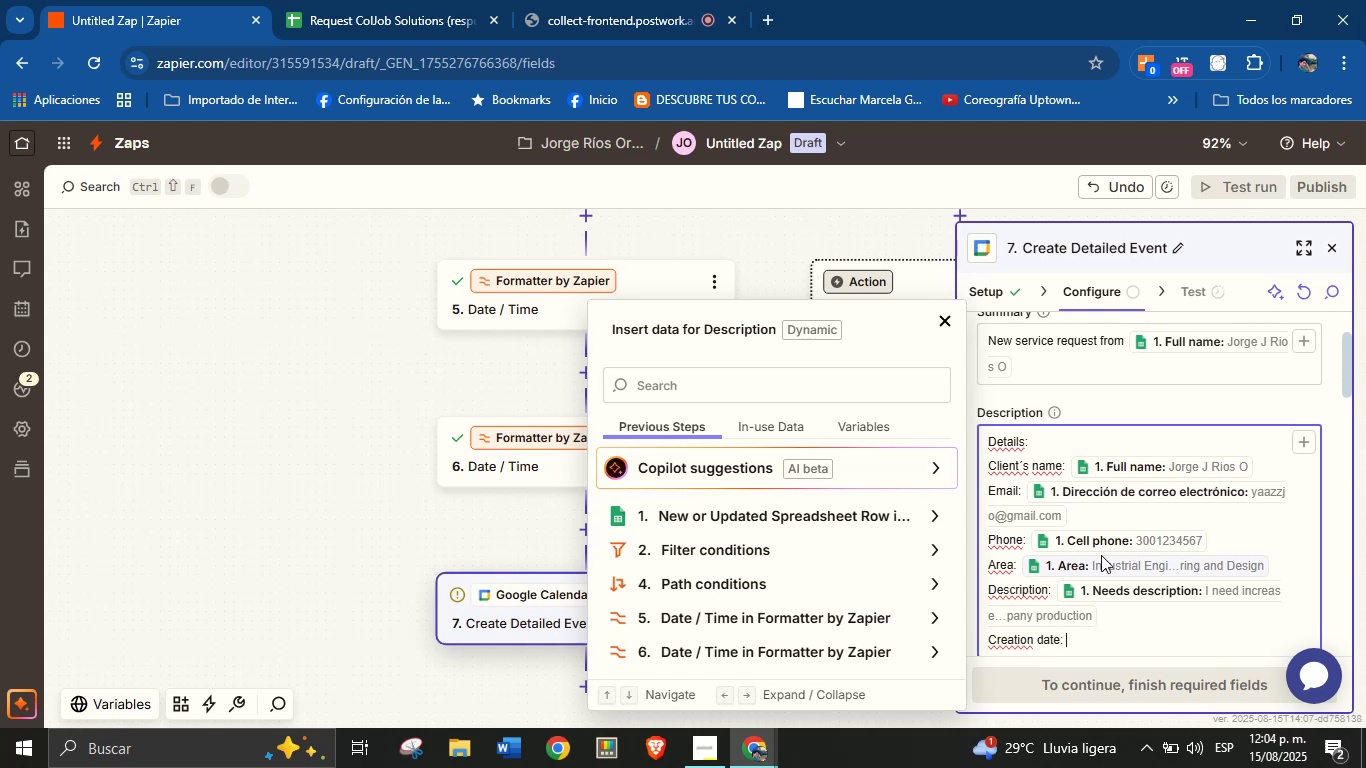 
wait(5.01)
 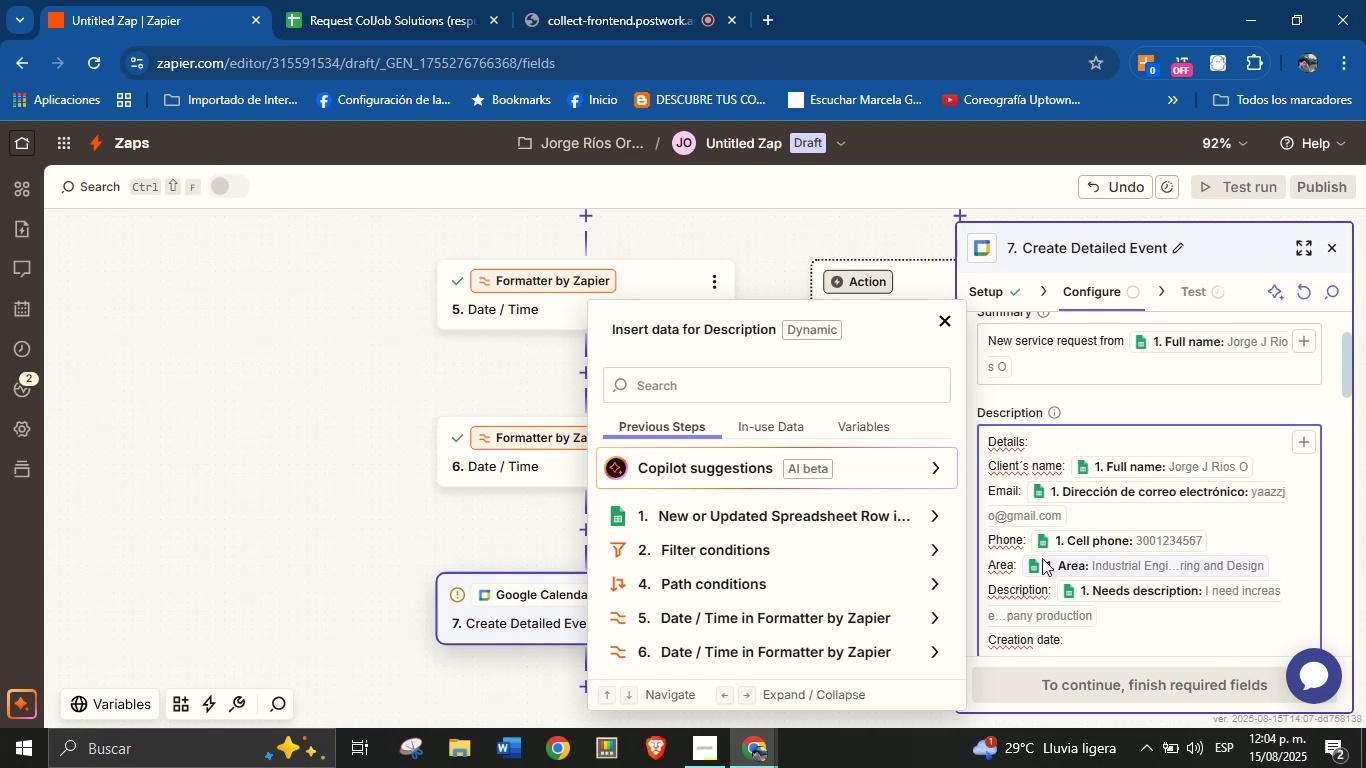 
left_click([749, 562])
 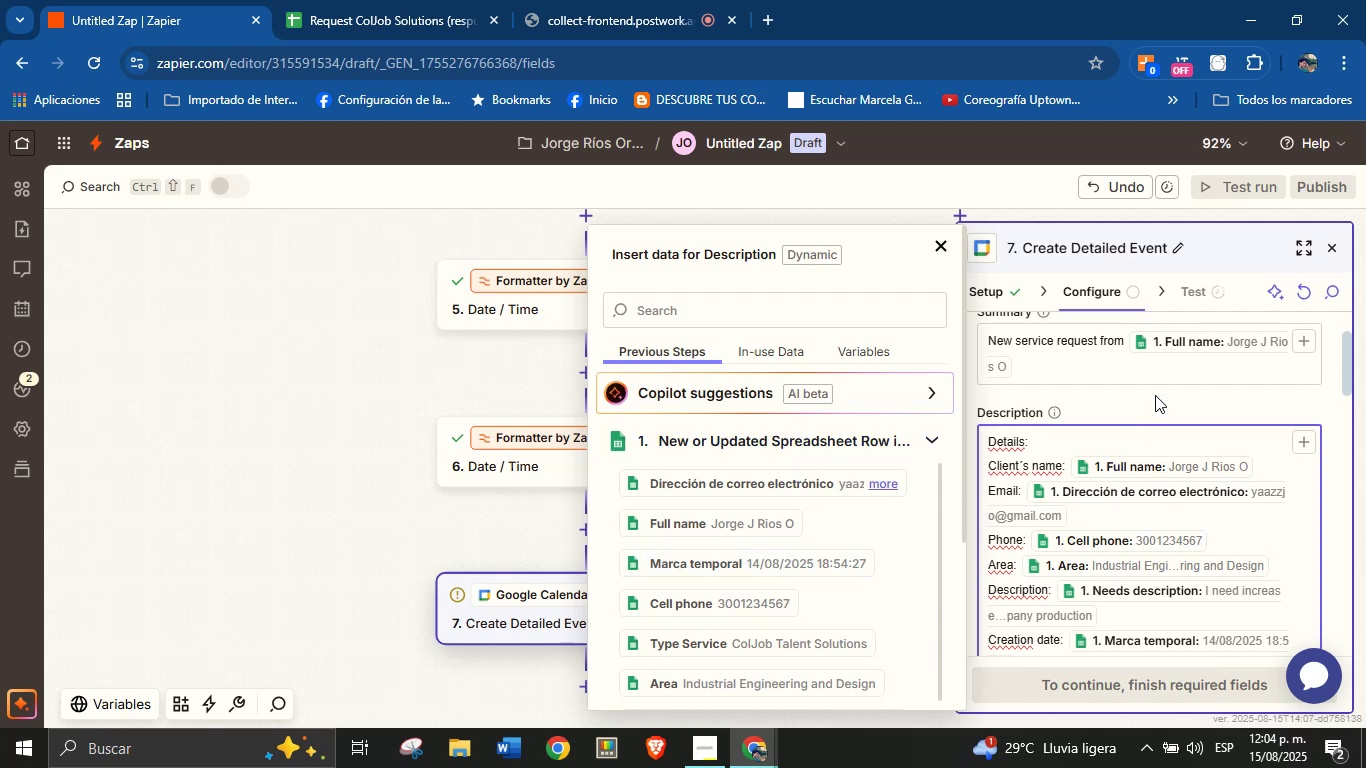 
left_click([1155, 395])
 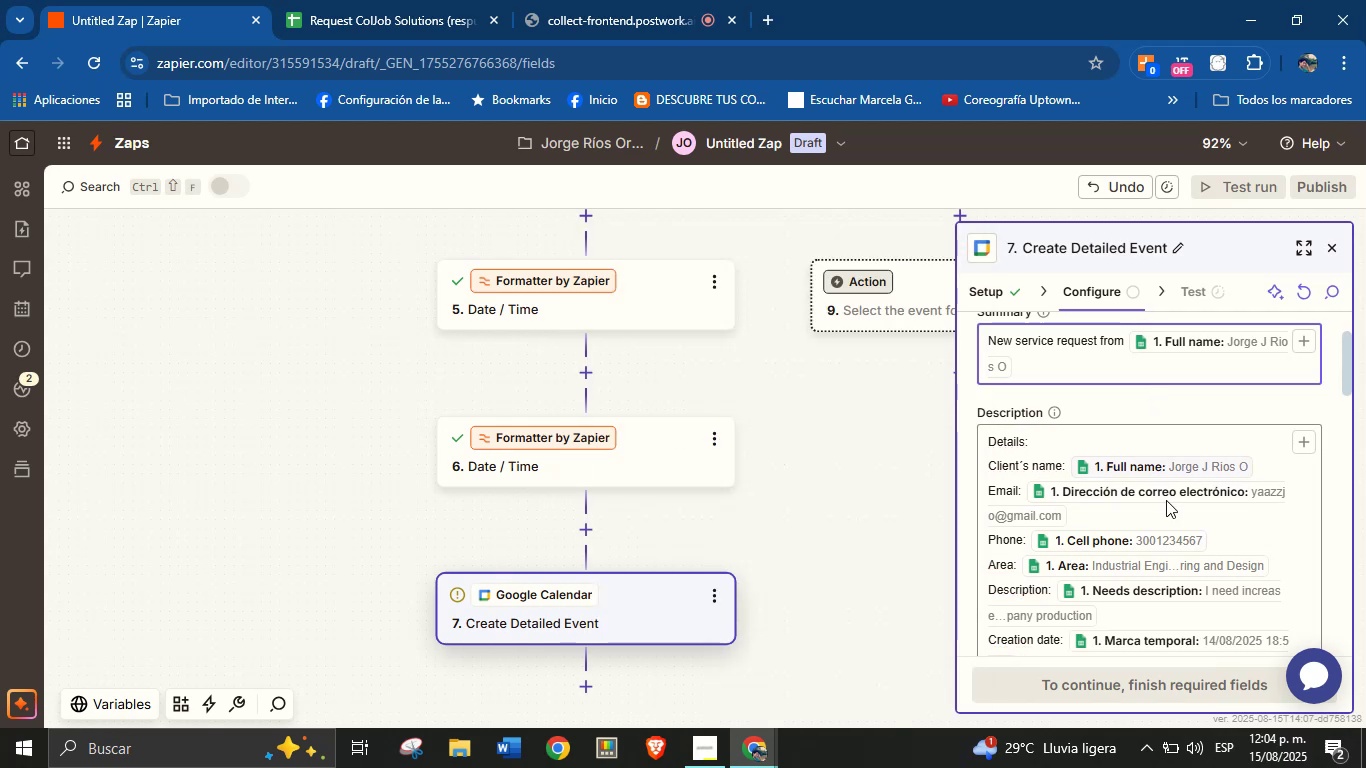 
scroll: coordinate [1213, 546], scroll_direction: down, amount: 3.0
 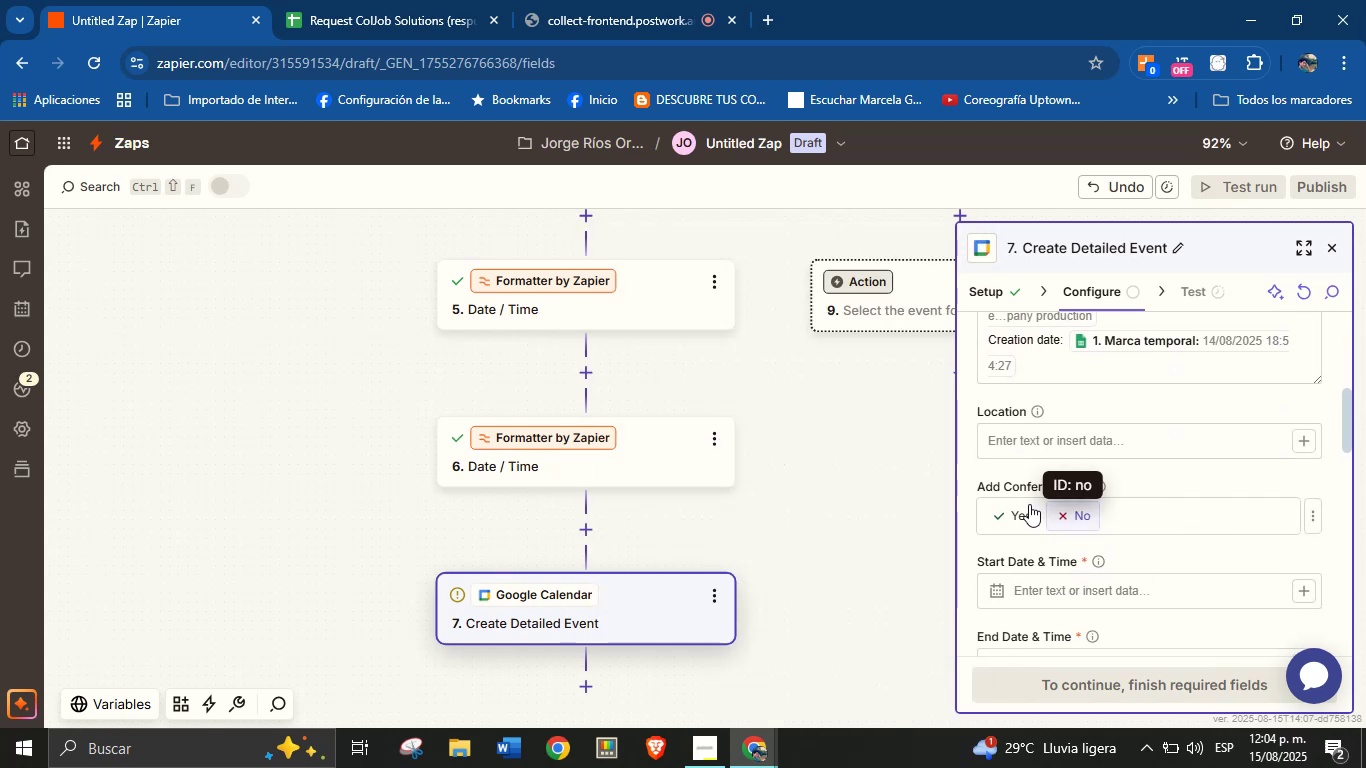 
left_click([1019, 505])
 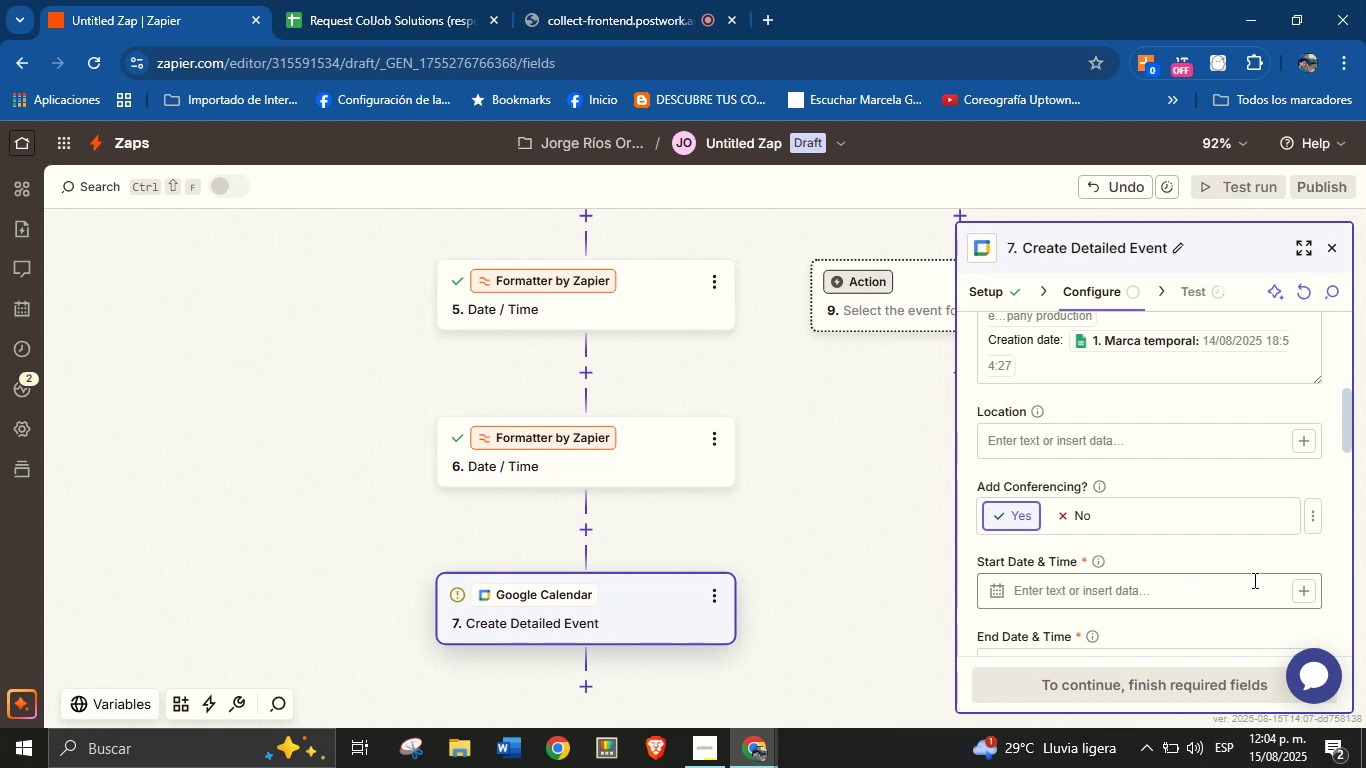 
left_click([1300, 592])
 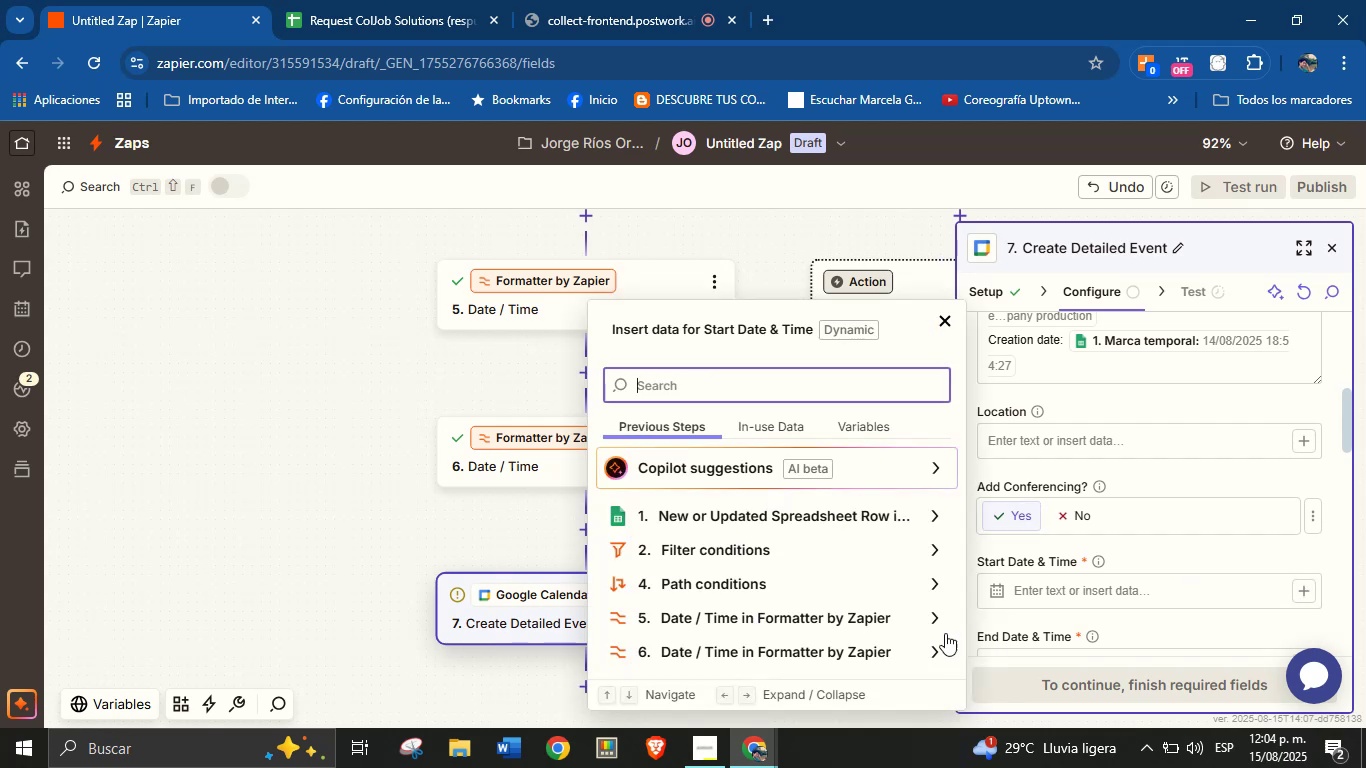 
left_click([933, 617])
 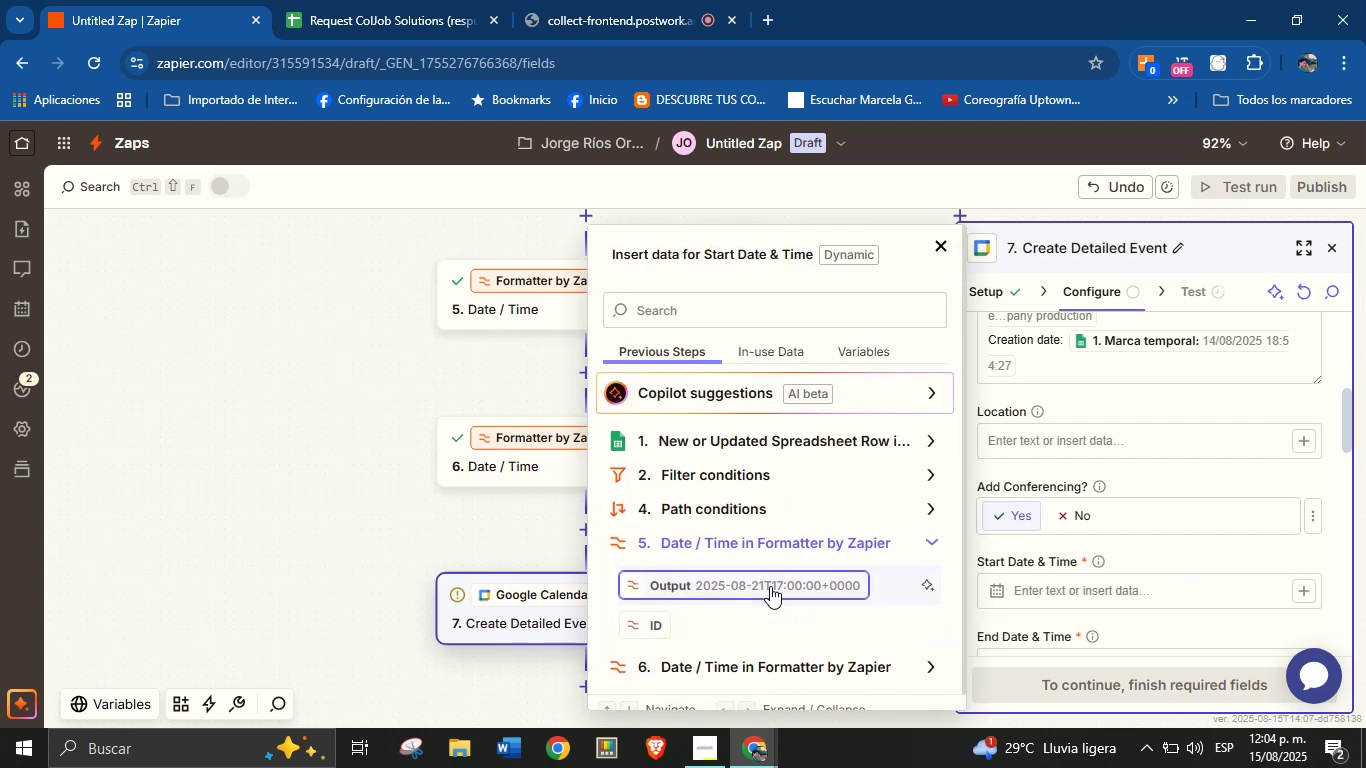 
left_click([768, 587])
 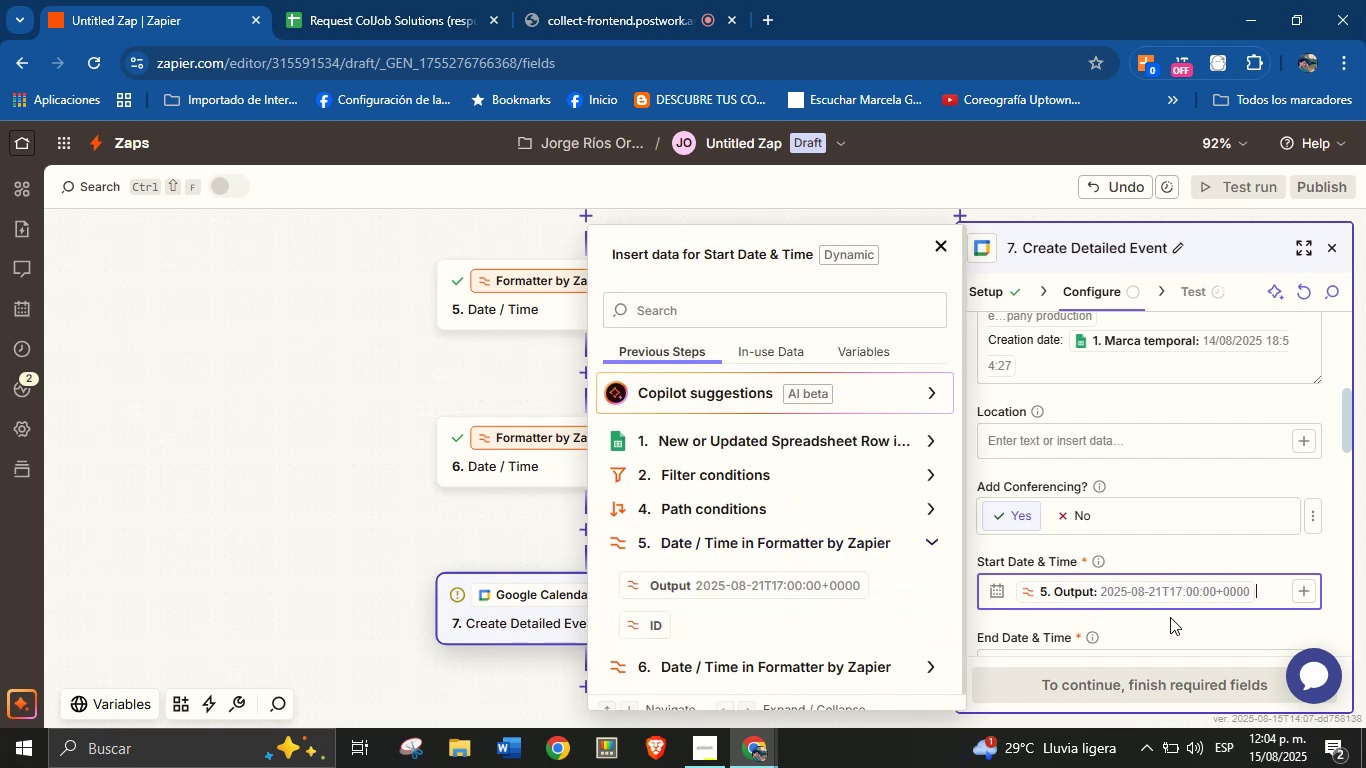 
left_click([1204, 627])
 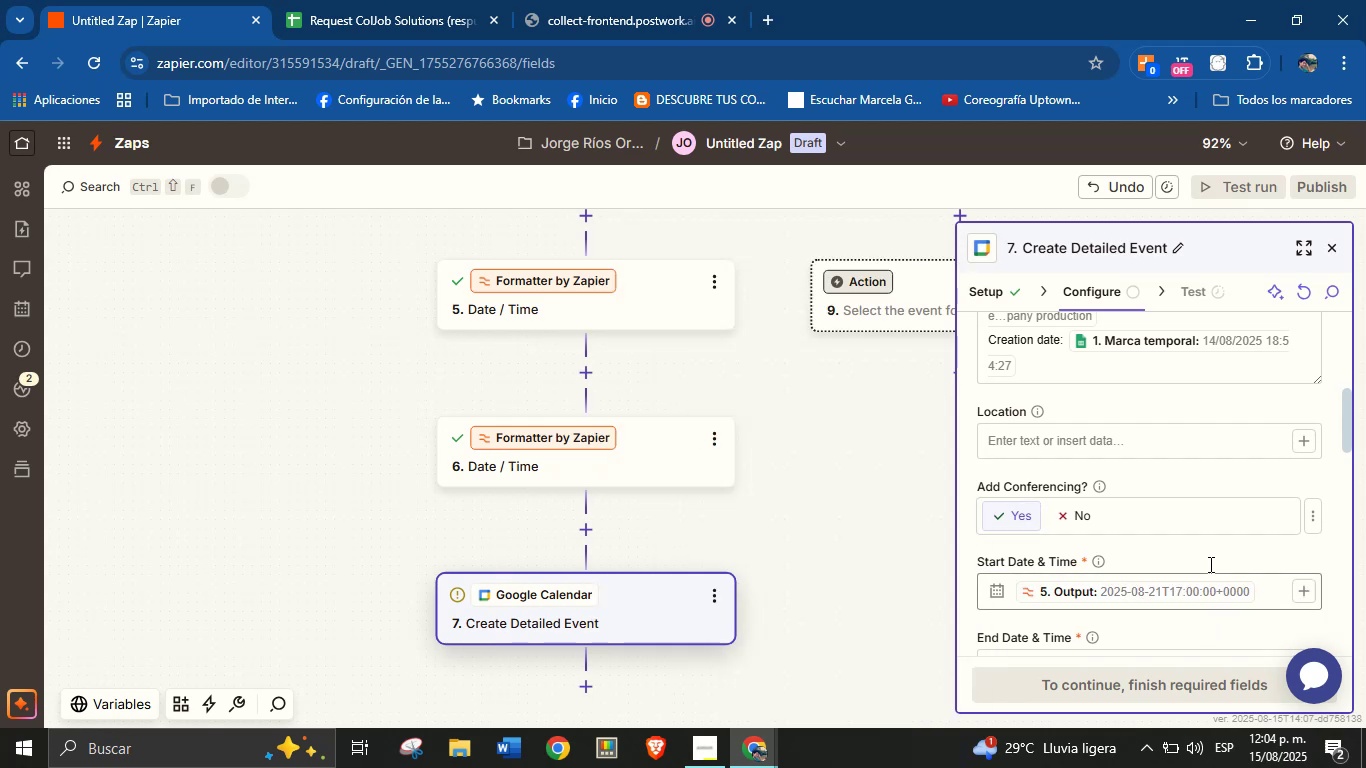 
scroll: coordinate [1213, 514], scroll_direction: down, amount: 1.0
 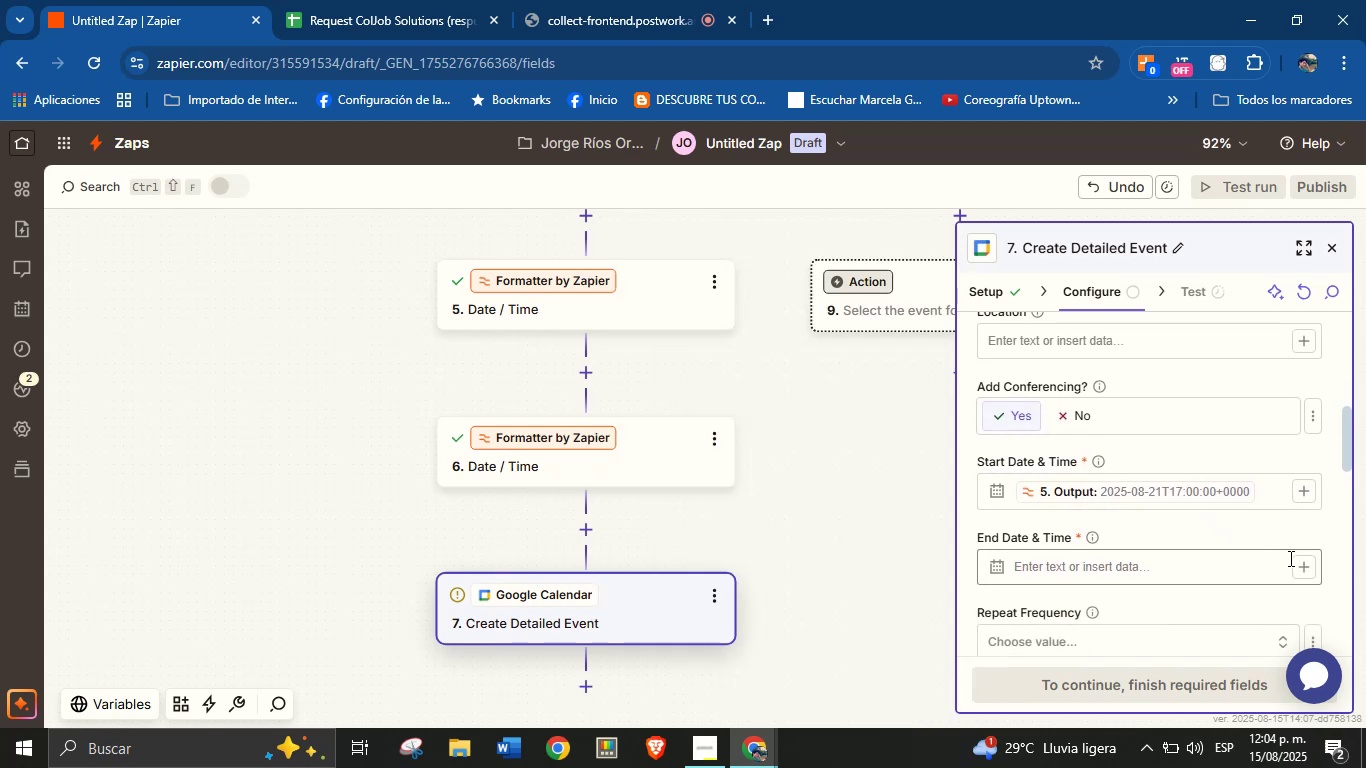 
left_click([1297, 570])
 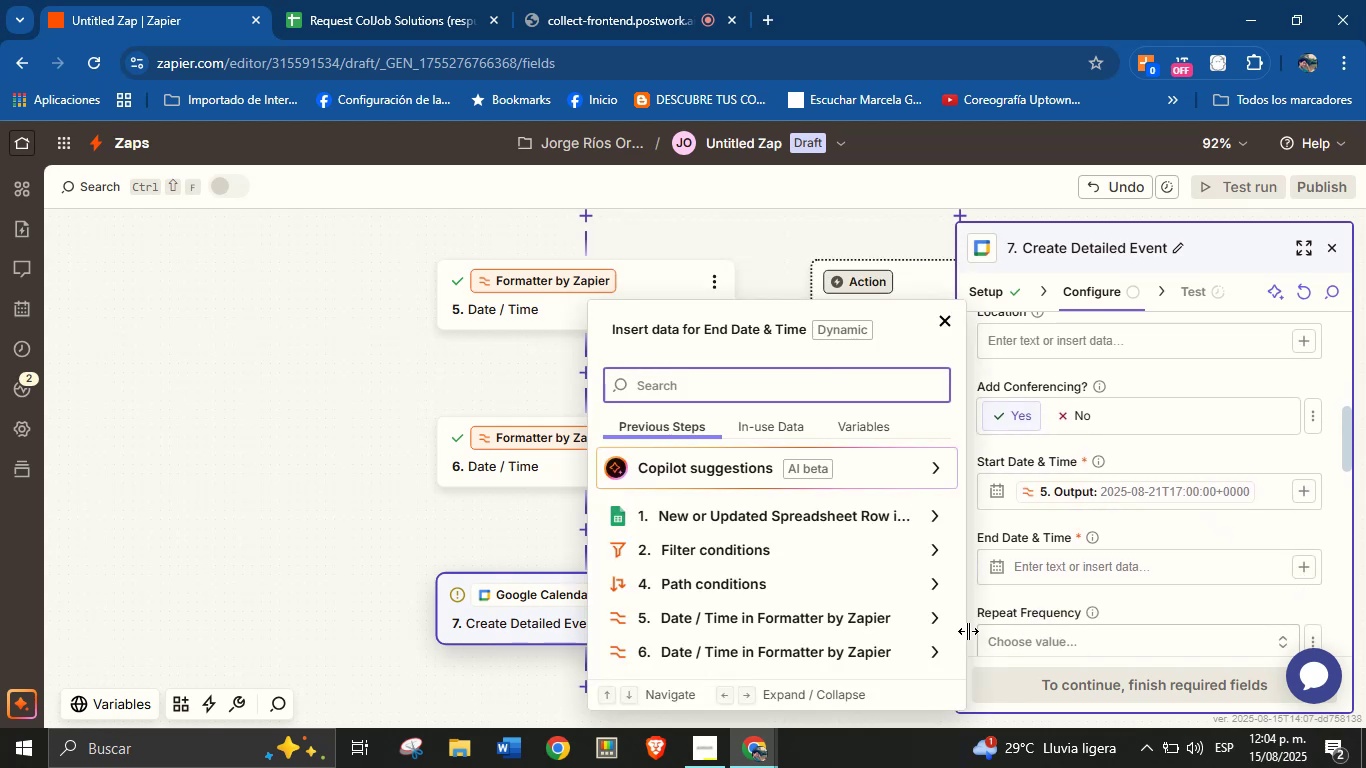 
left_click([932, 655])
 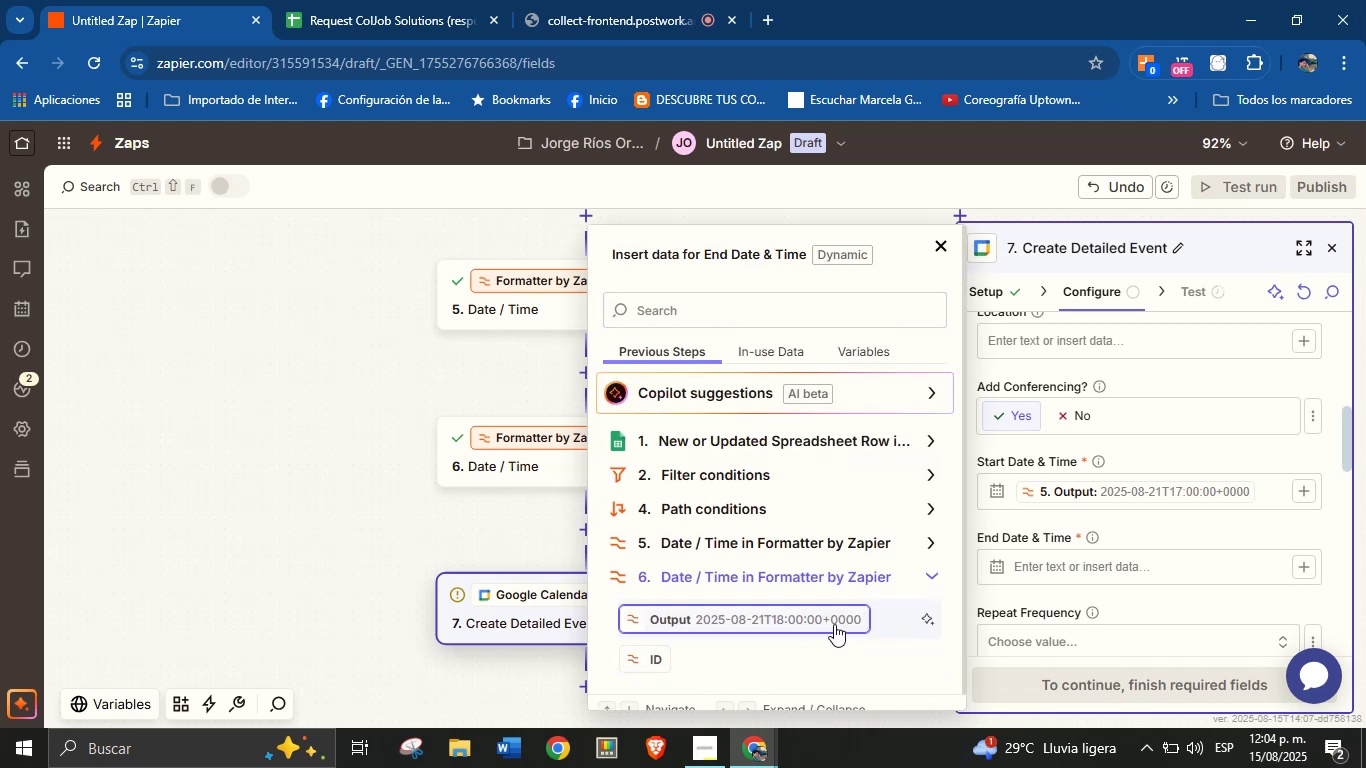 
left_click([834, 618])
 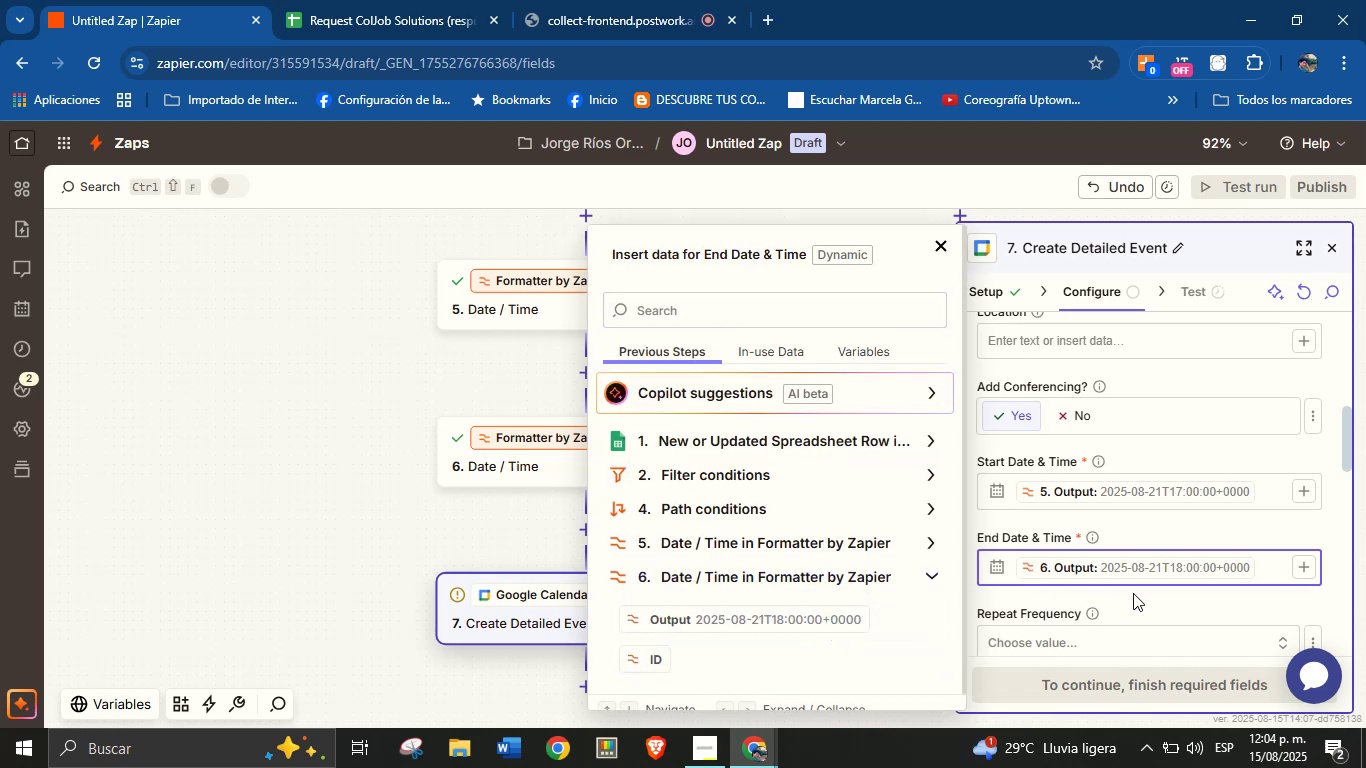 
left_click([1145, 593])
 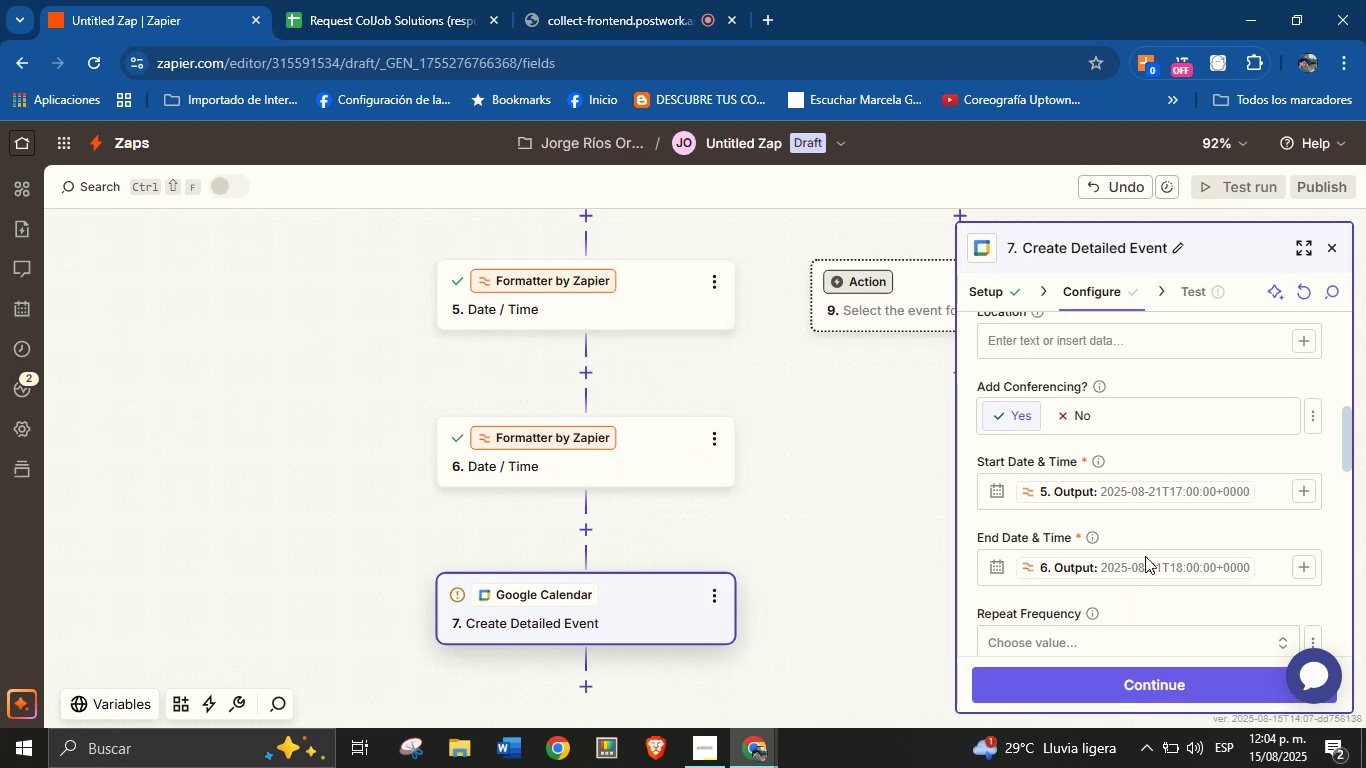 
scroll: coordinate [1138, 540], scroll_direction: down, amount: 5.0
 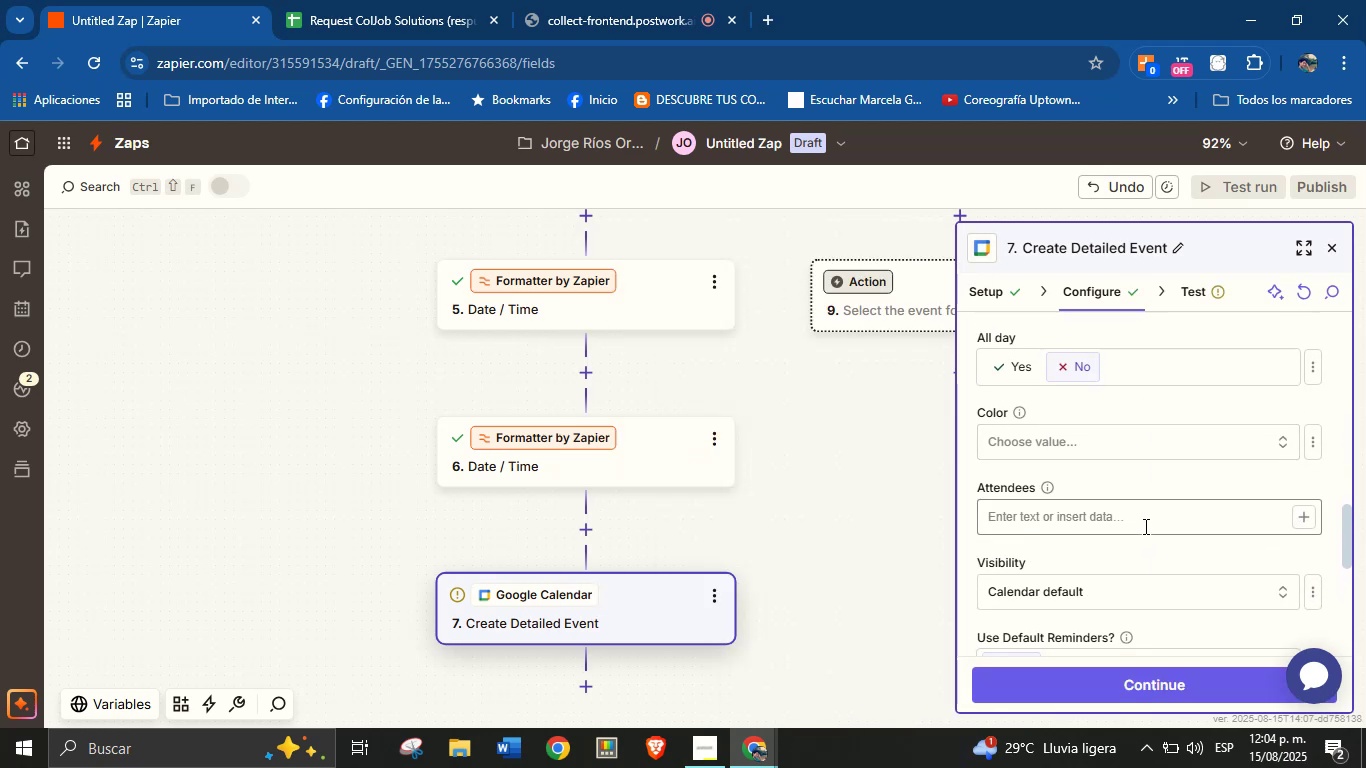 
left_click([1144, 526])
 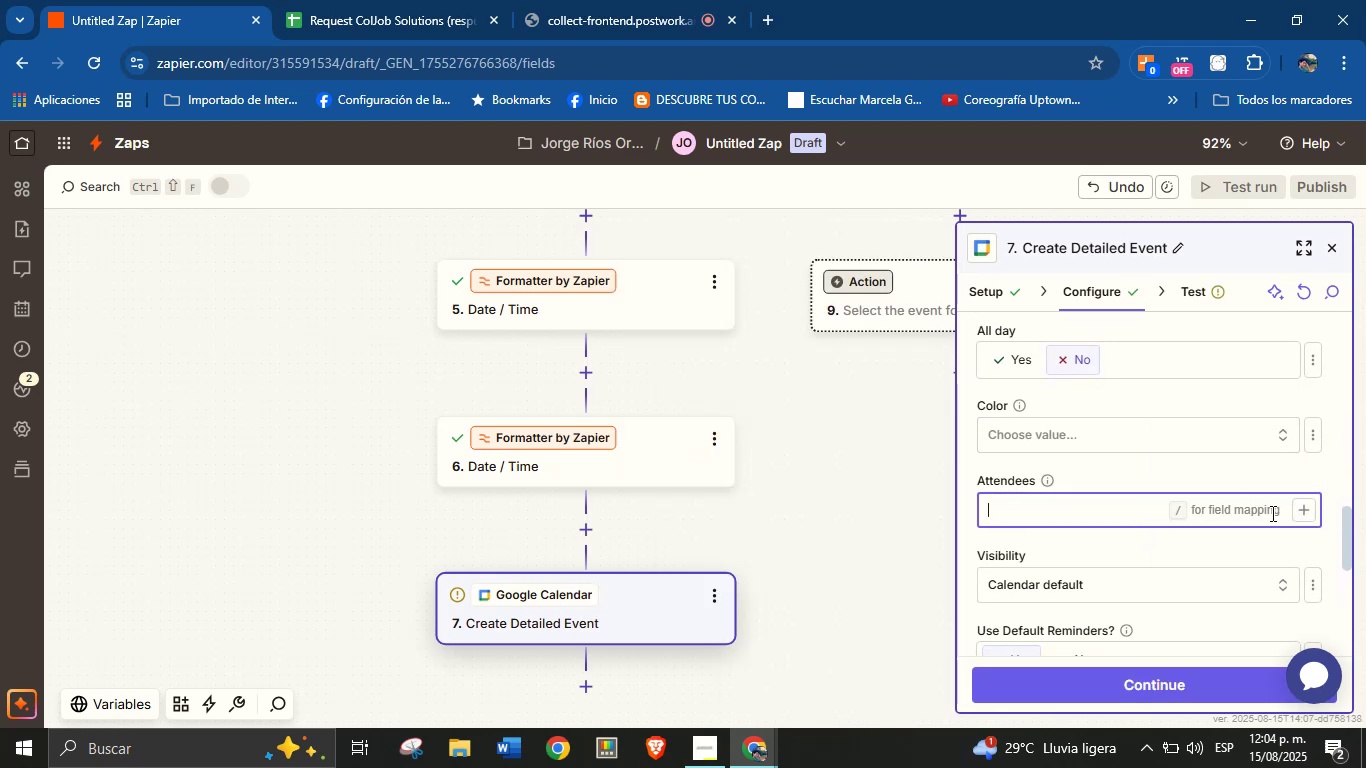 
left_click([1294, 510])
 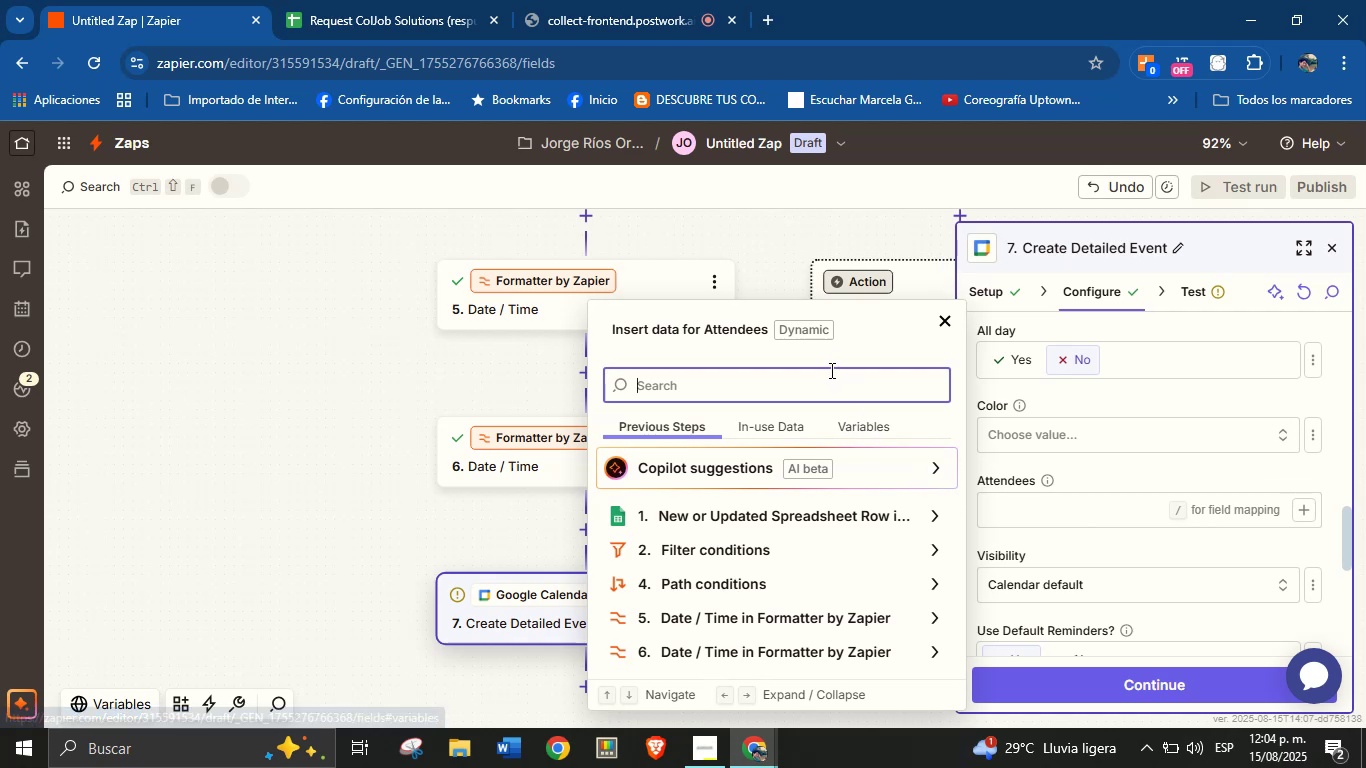 
type(email)
 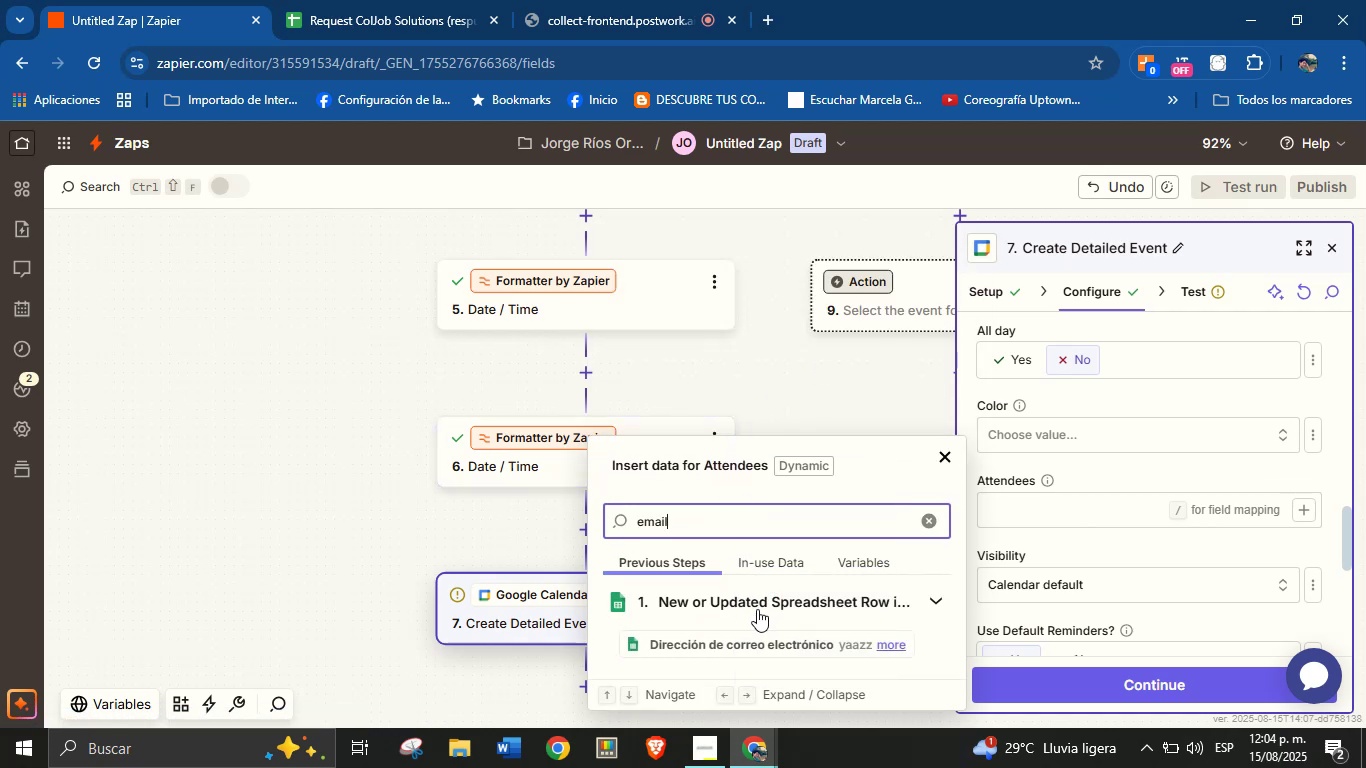 
left_click([782, 635])
 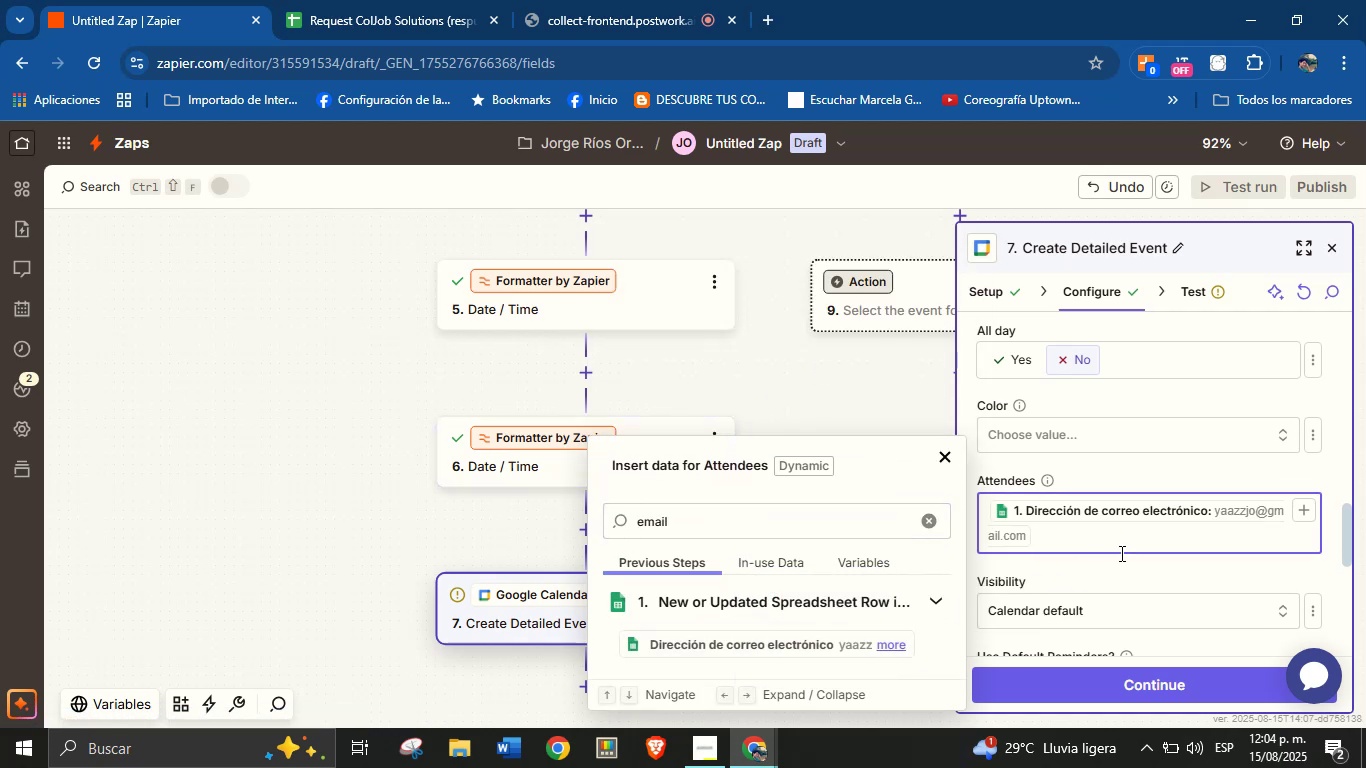 
left_click([1120, 578])
 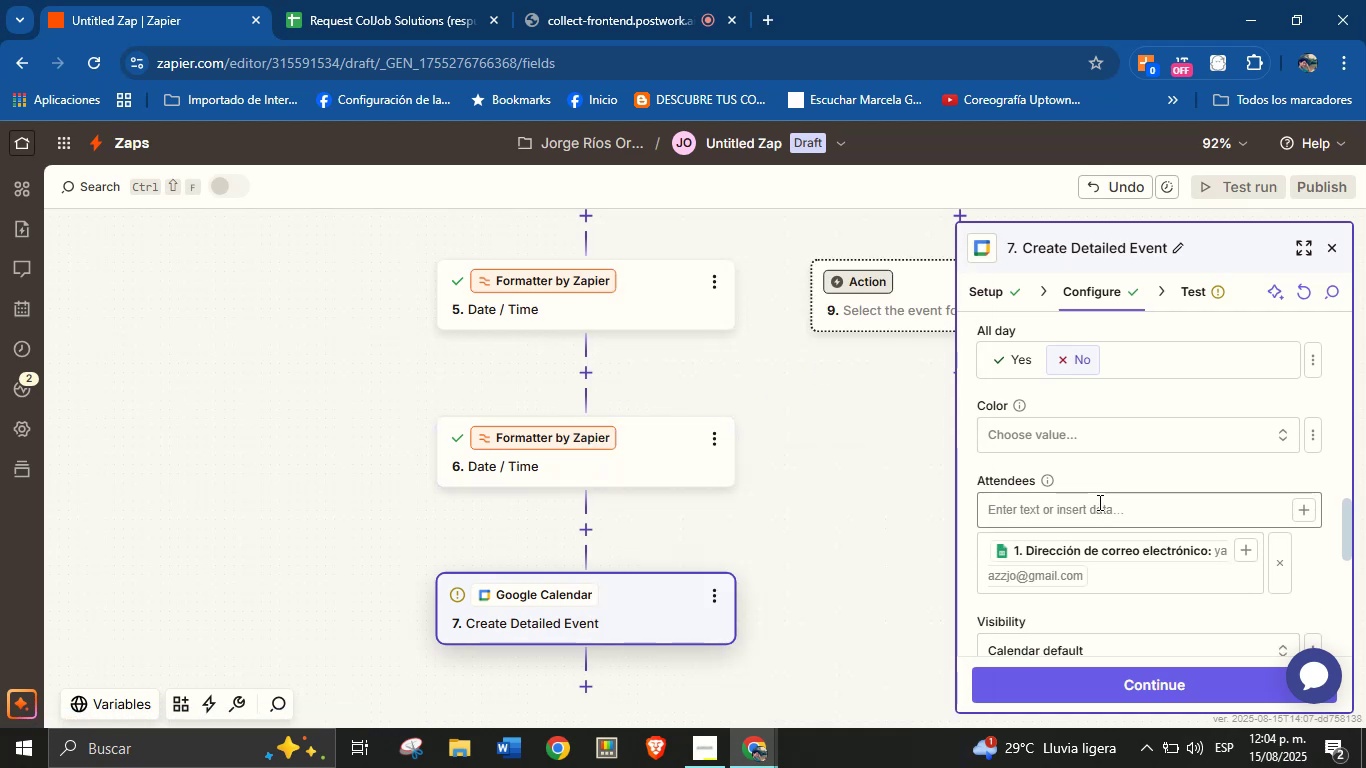 
left_click([1098, 503])
 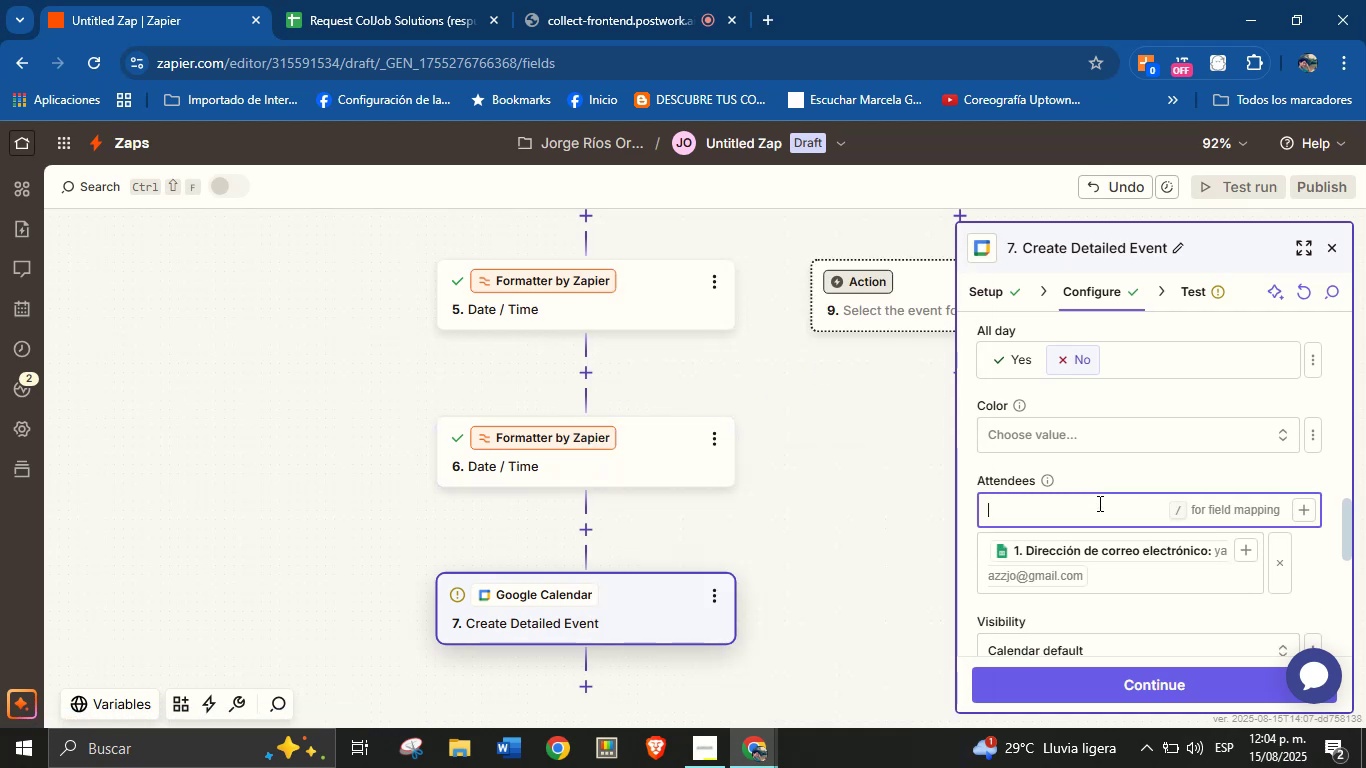 
type(jorge.fluency)
 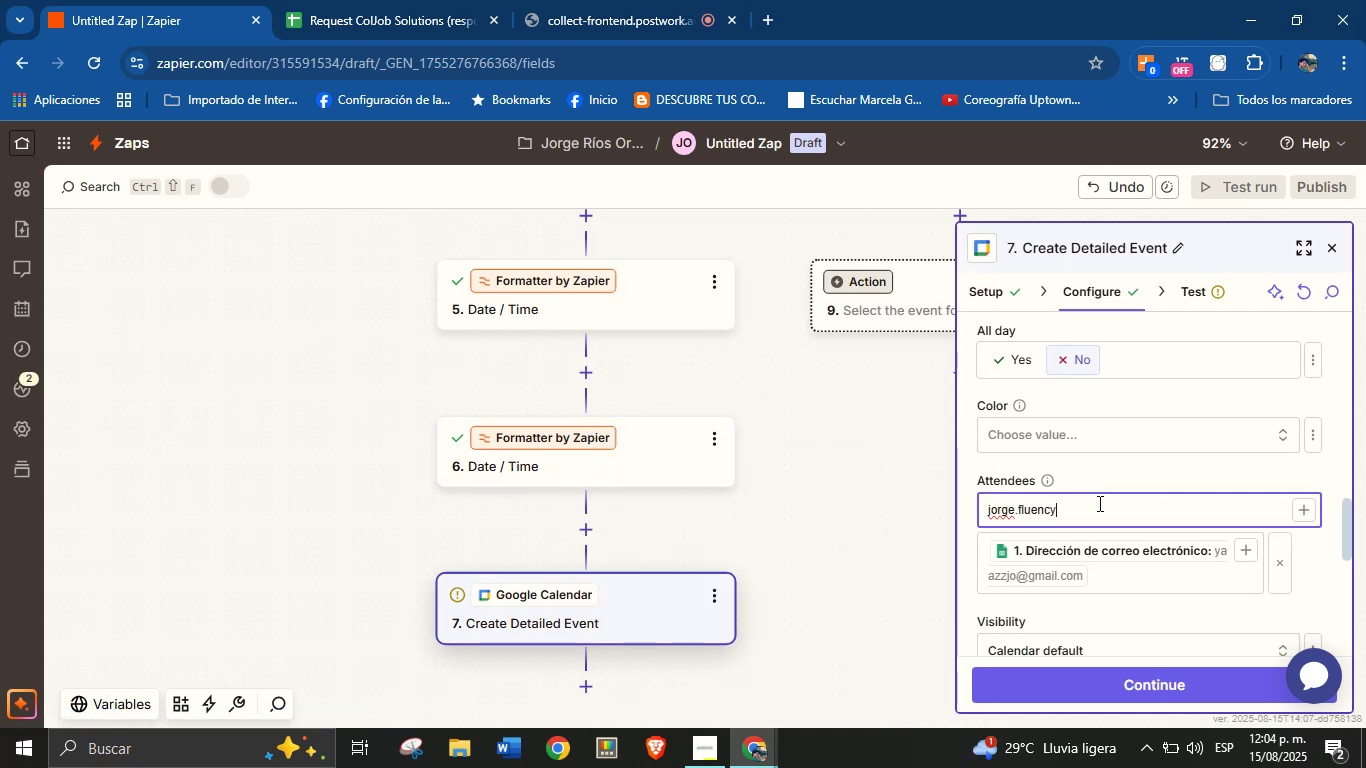 
key(Alt+Control+Q)
 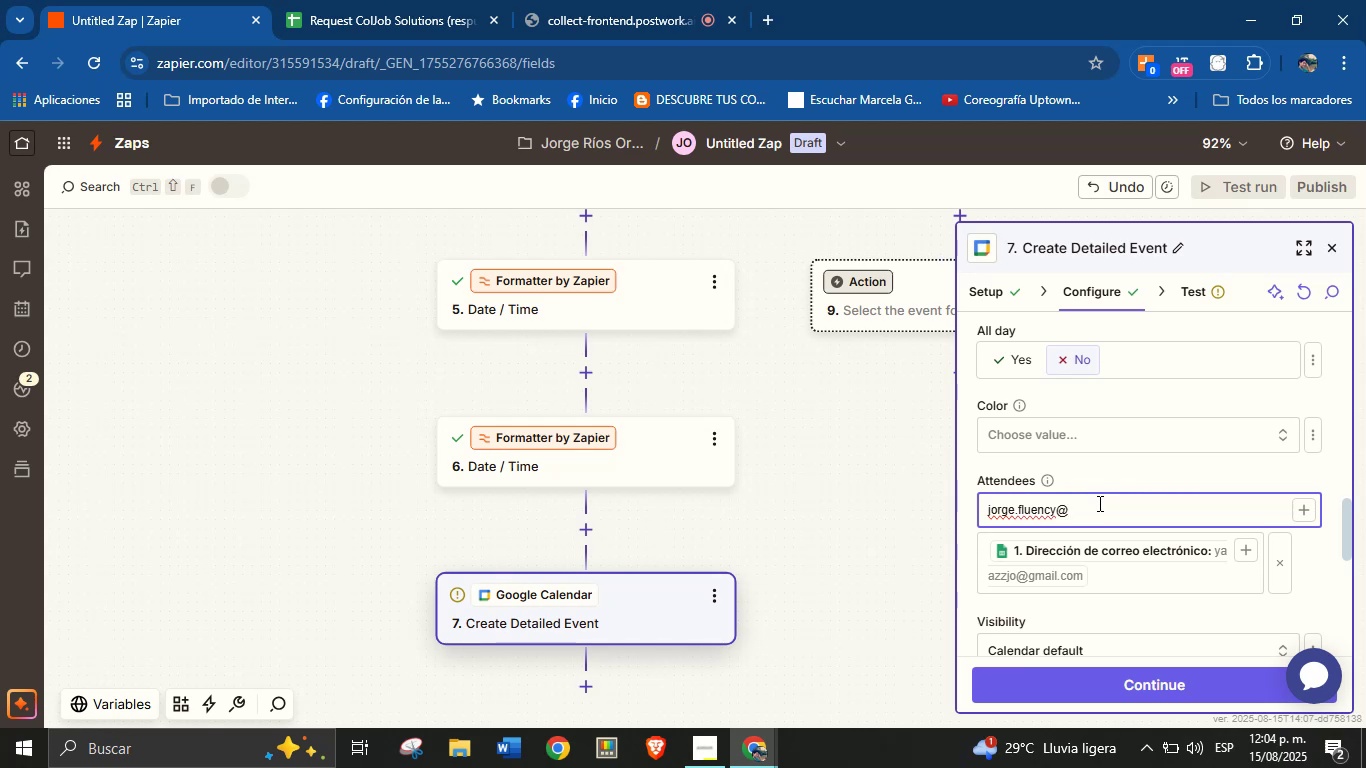 
type(gmail.com)
 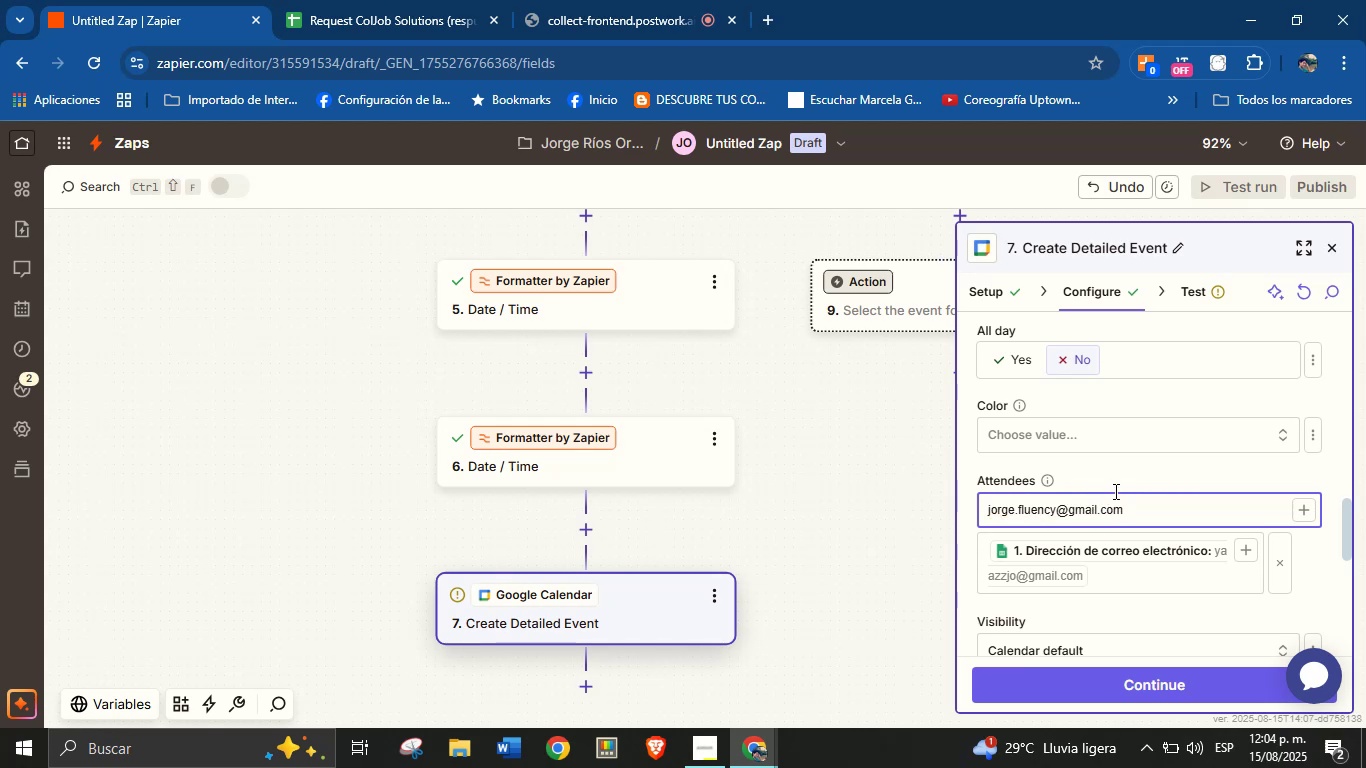 
left_click([1133, 472])
 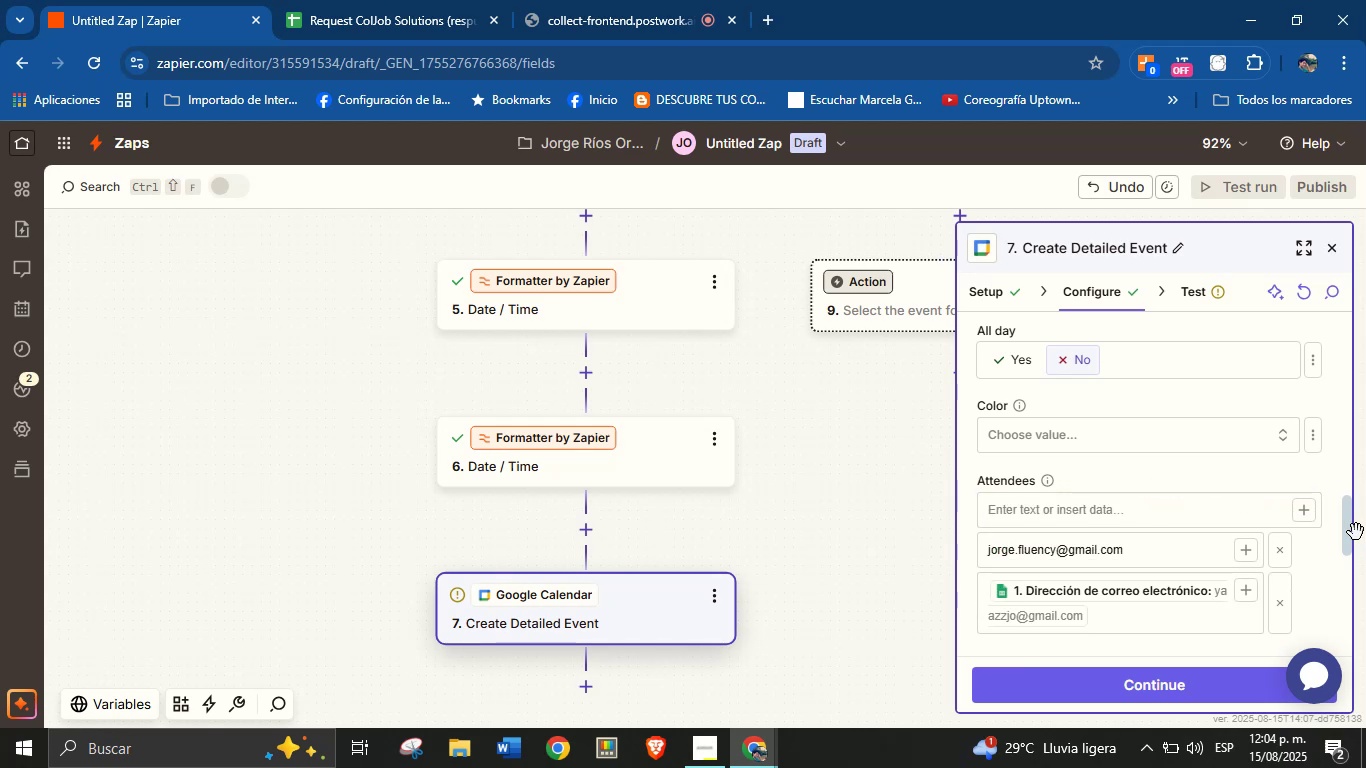 
left_click_drag(start_coordinate=[1346, 520], to_coordinate=[1337, 572])
 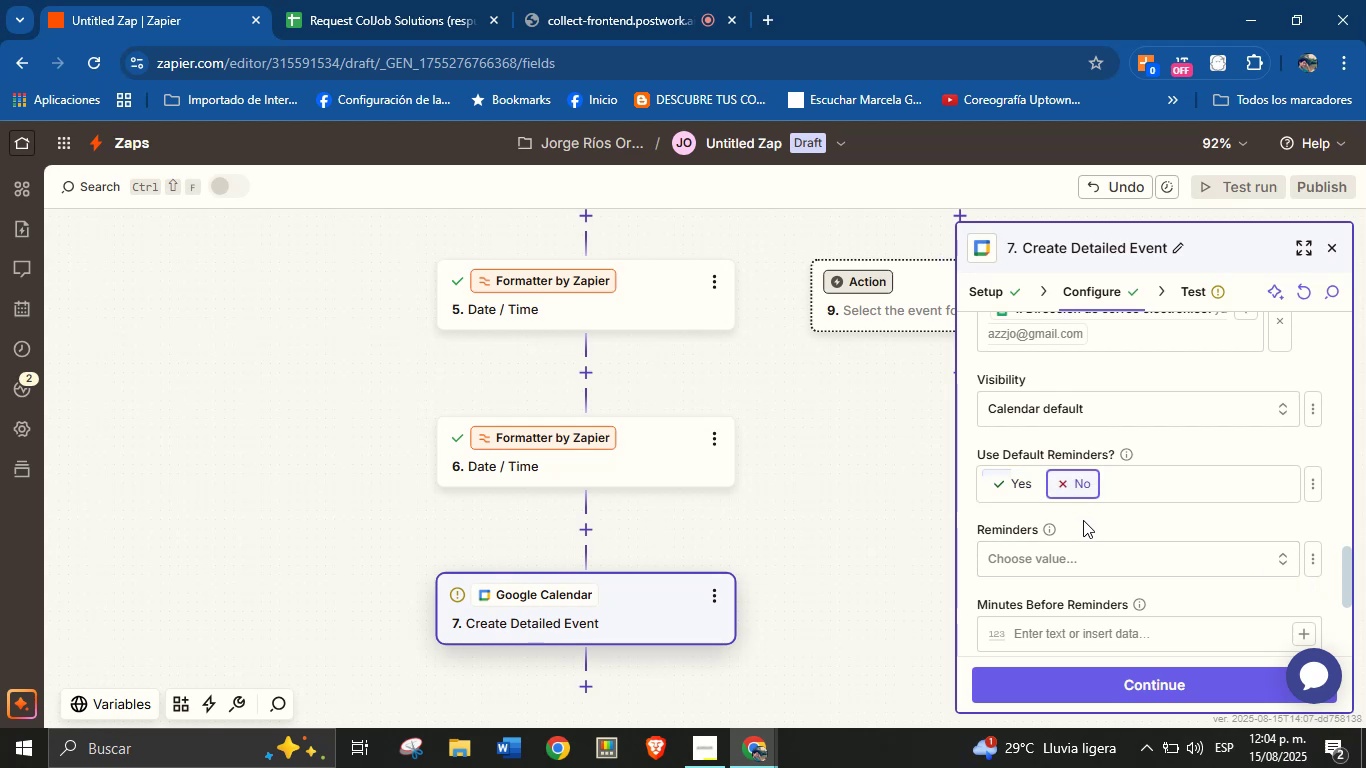 
left_click([1088, 555])
 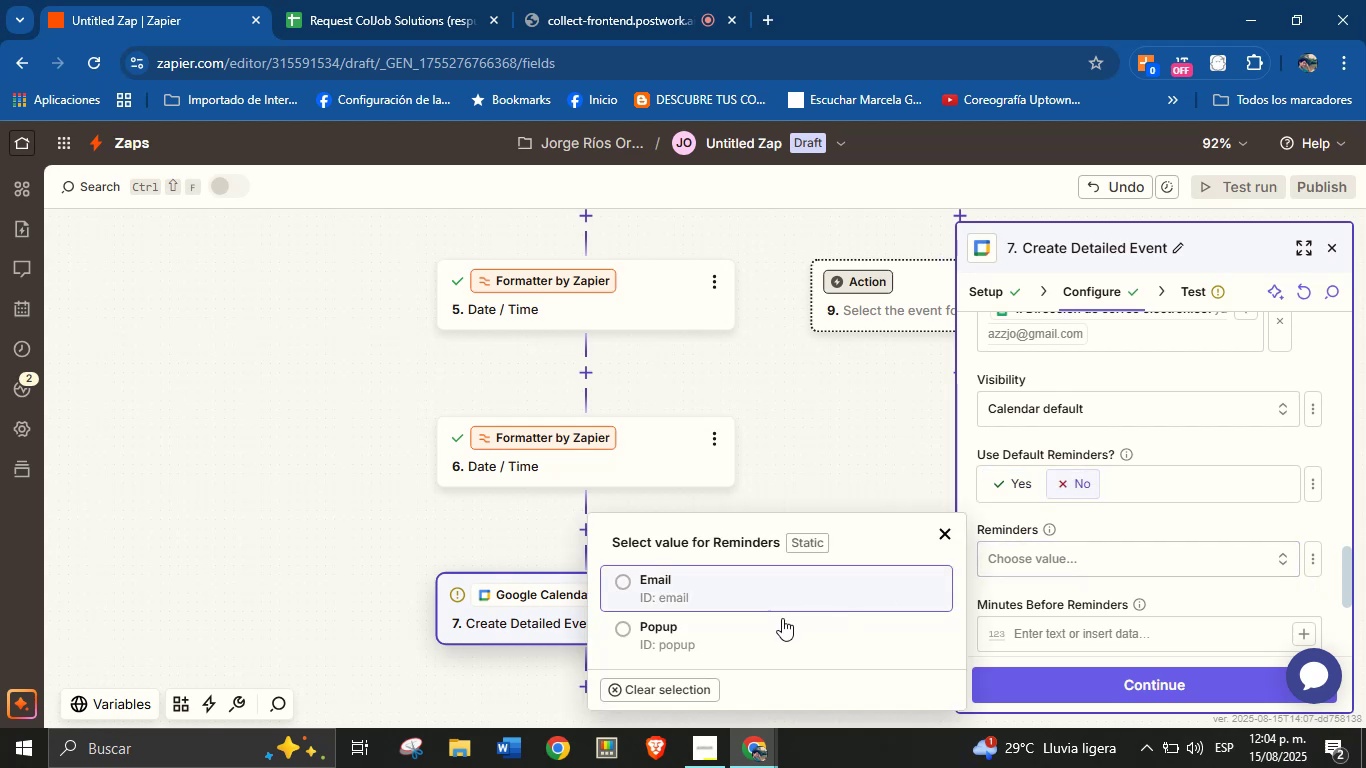 
left_click([777, 592])
 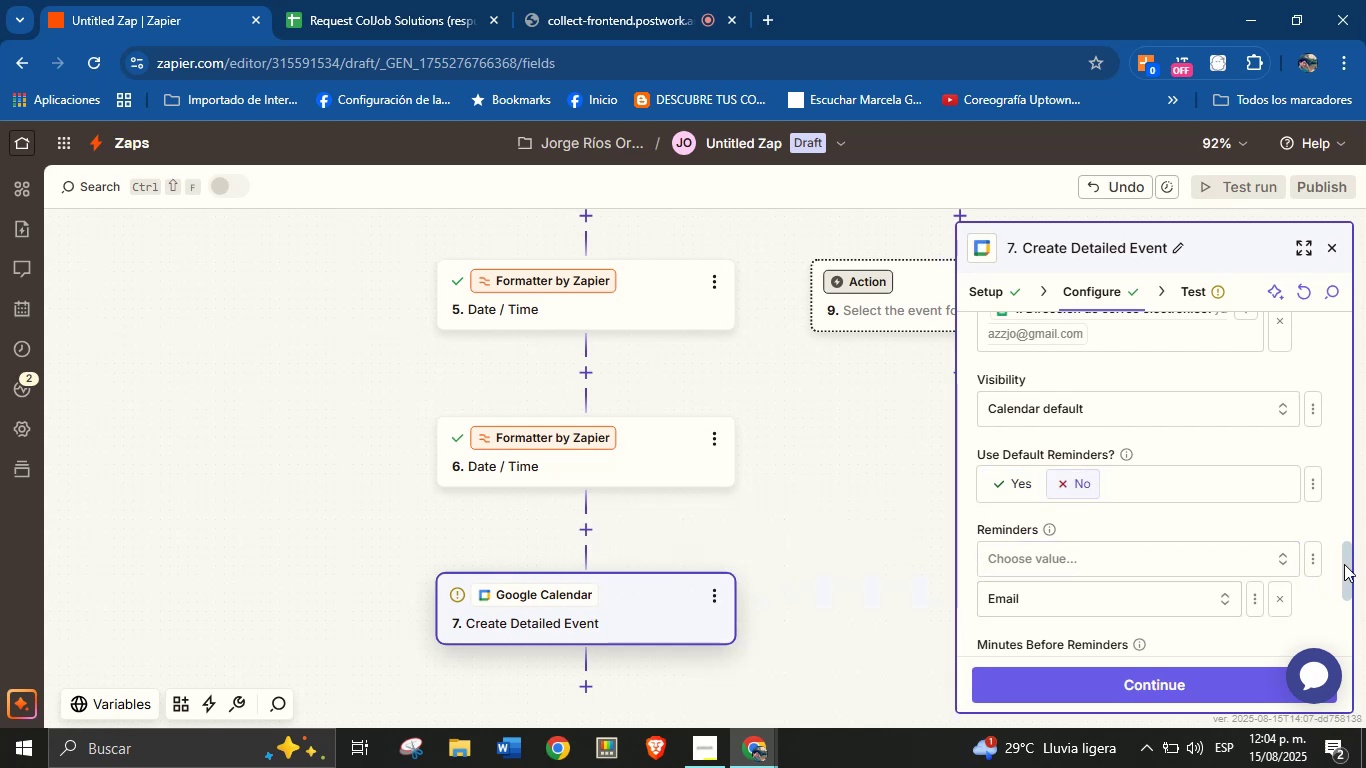 
left_click_drag(start_coordinate=[1344, 561], to_coordinate=[1344, 588])
 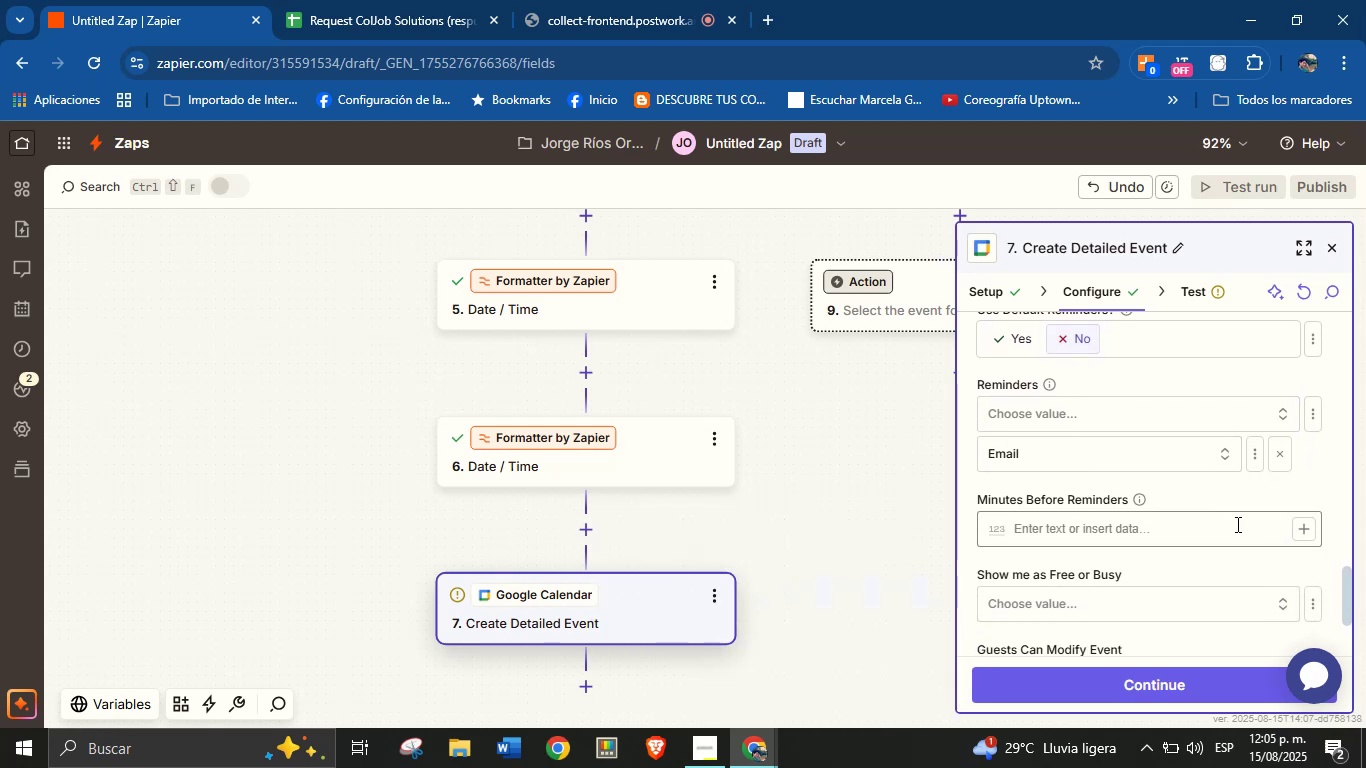 
left_click([1236, 524])
 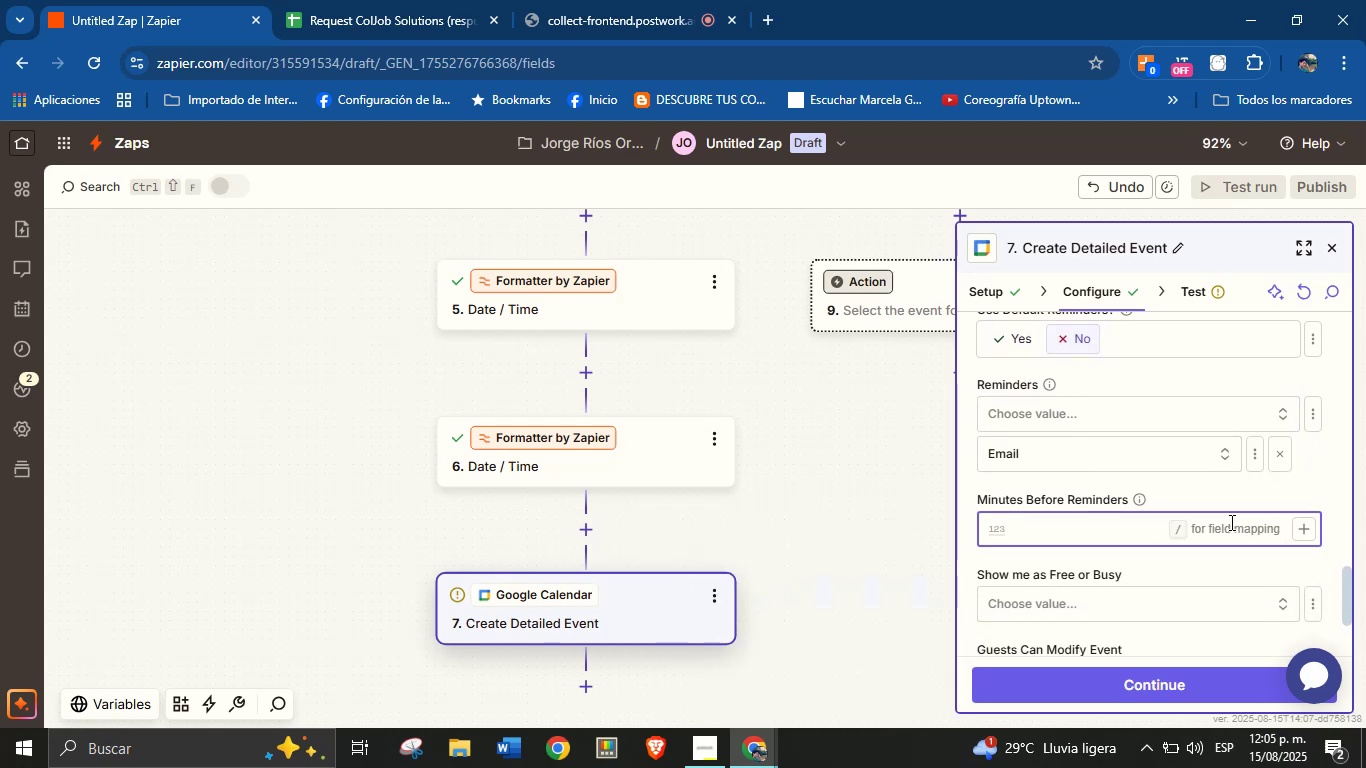 
type(60)
 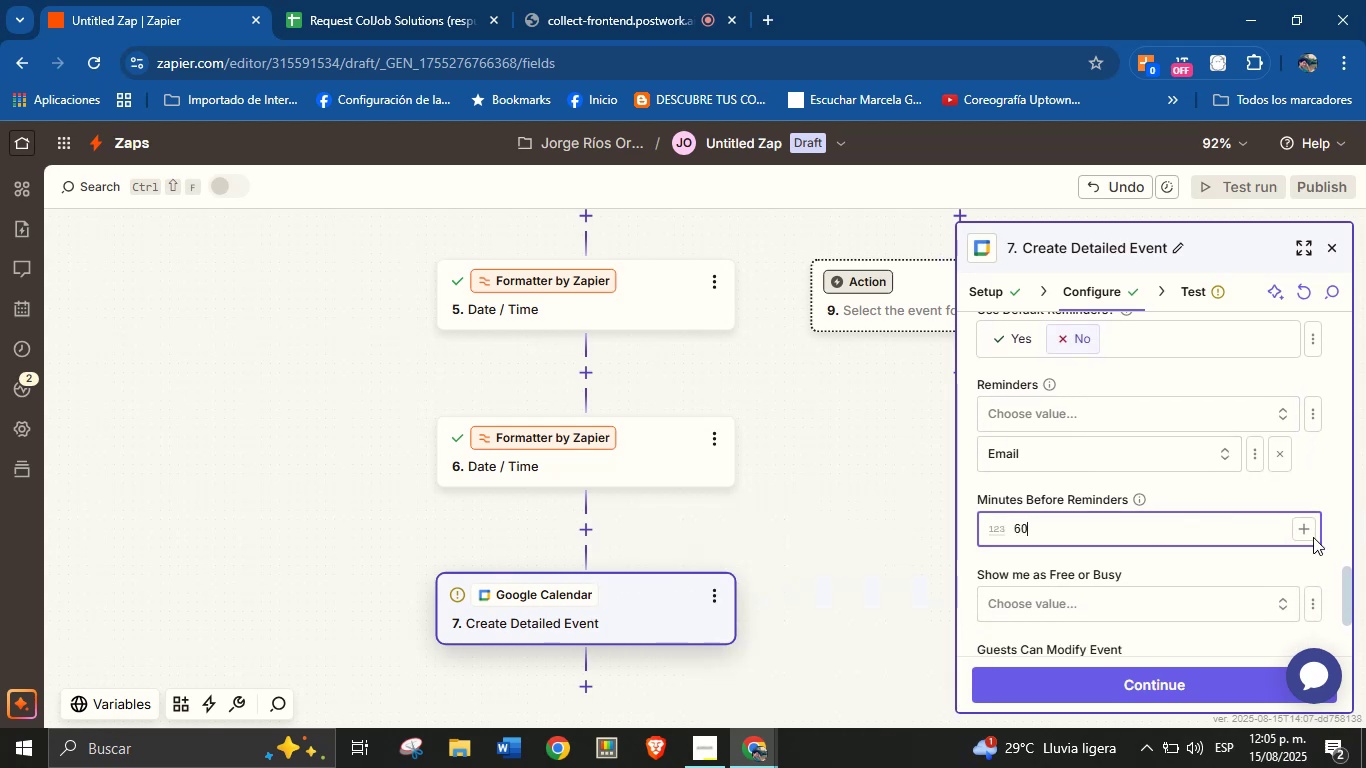 
left_click([1268, 566])
 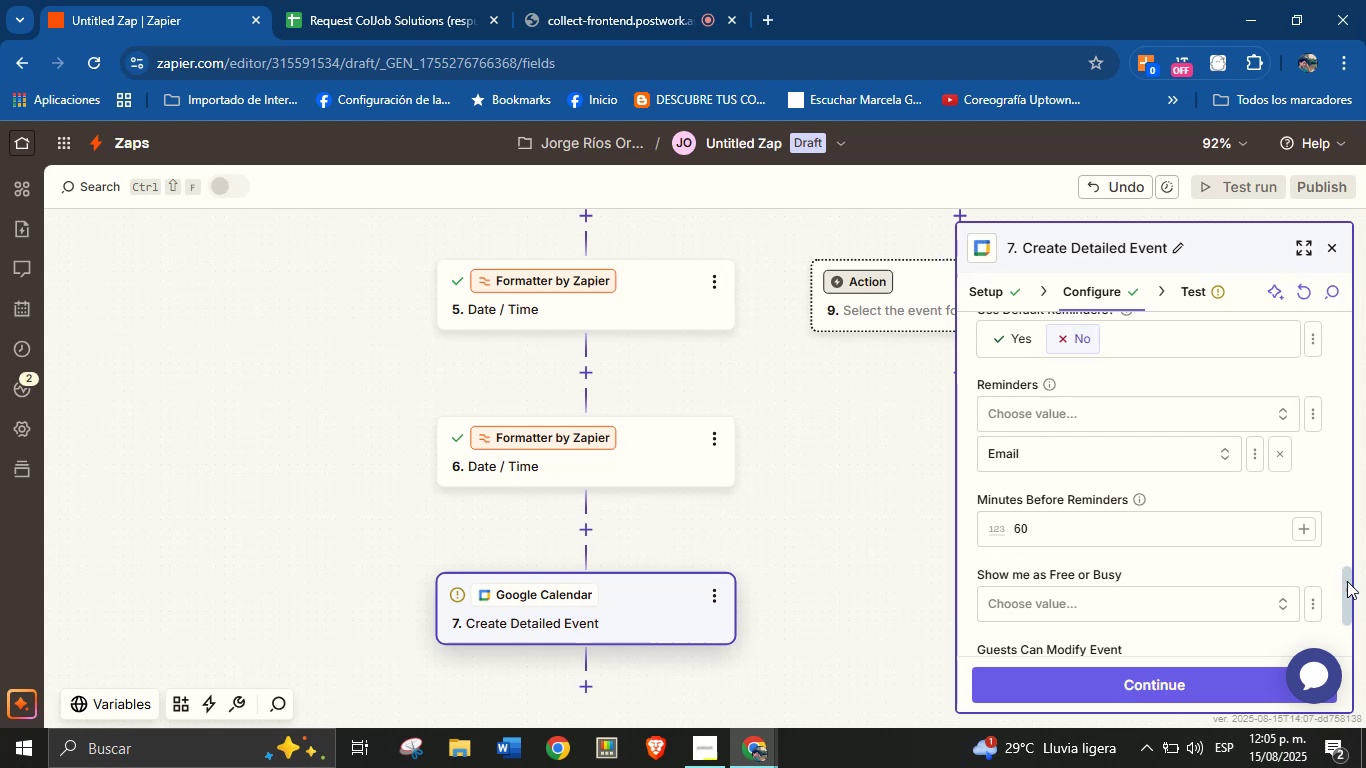 
left_click_drag(start_coordinate=[1348, 582], to_coordinate=[1333, 331])
 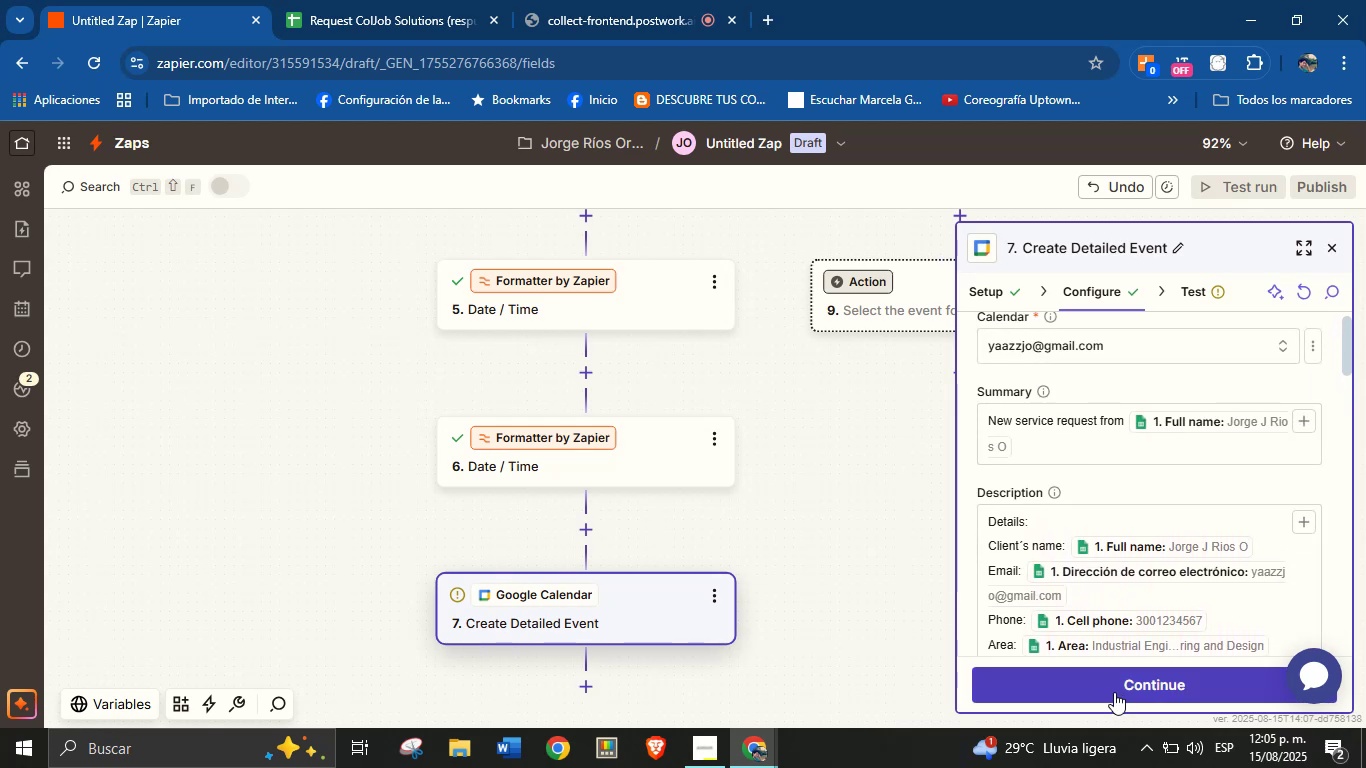 
left_click([1122, 683])
 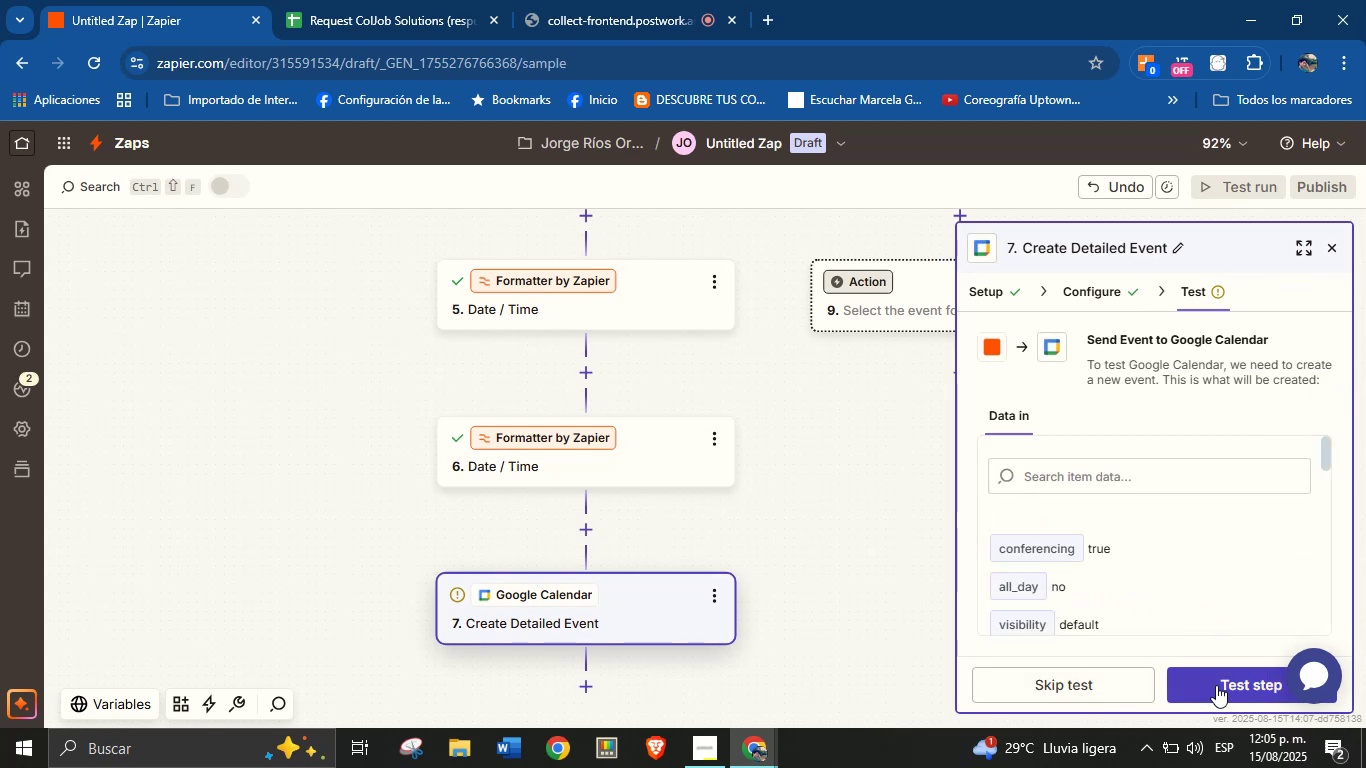 
wait(6.26)
 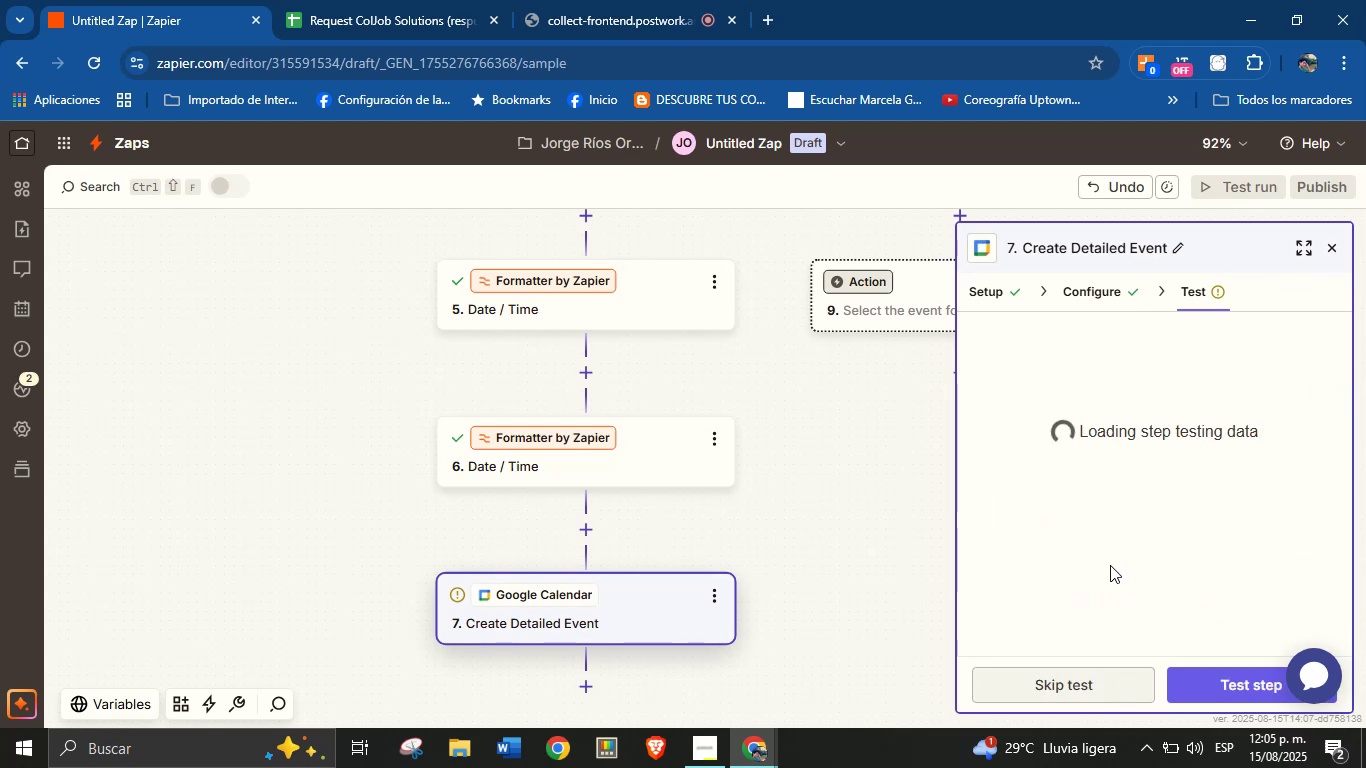 
left_click([1209, 689])
 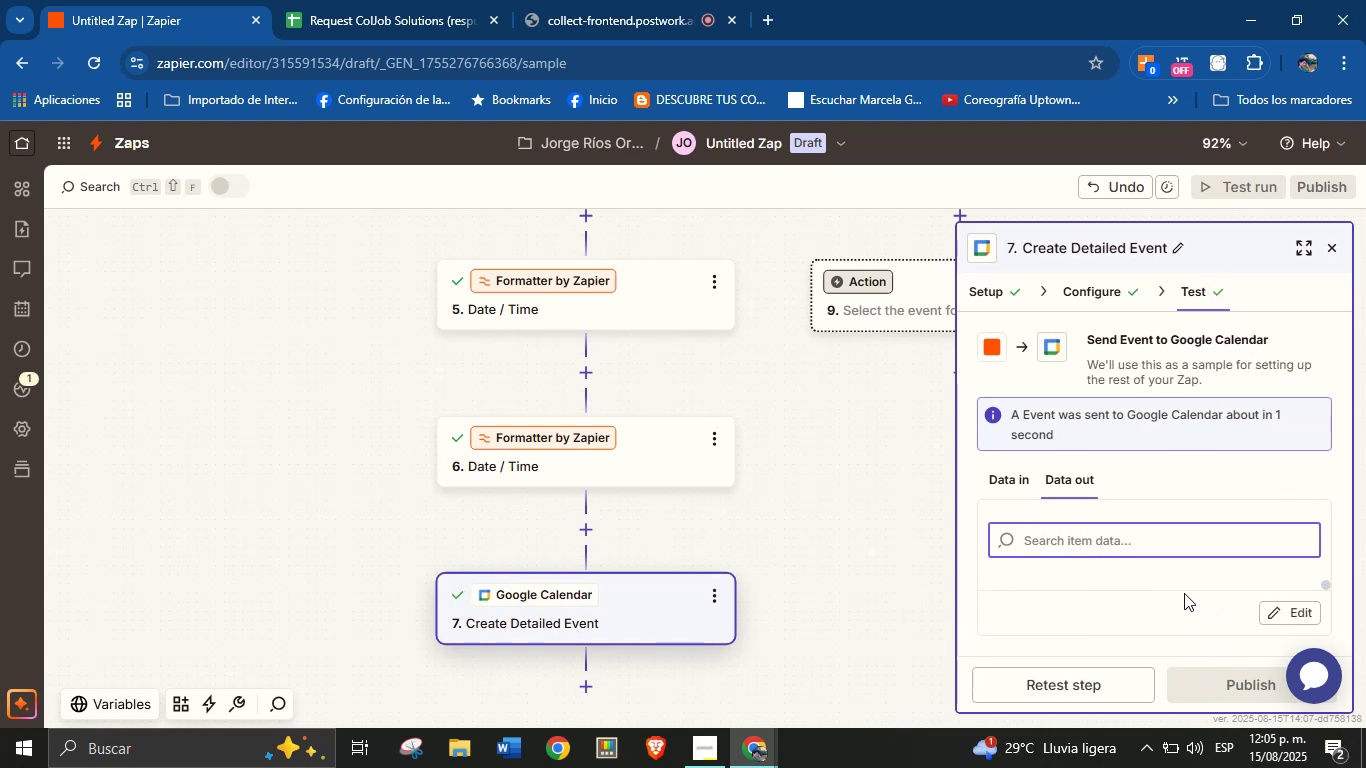 
left_click_drag(start_coordinate=[864, 641], to_coordinate=[857, 579])
 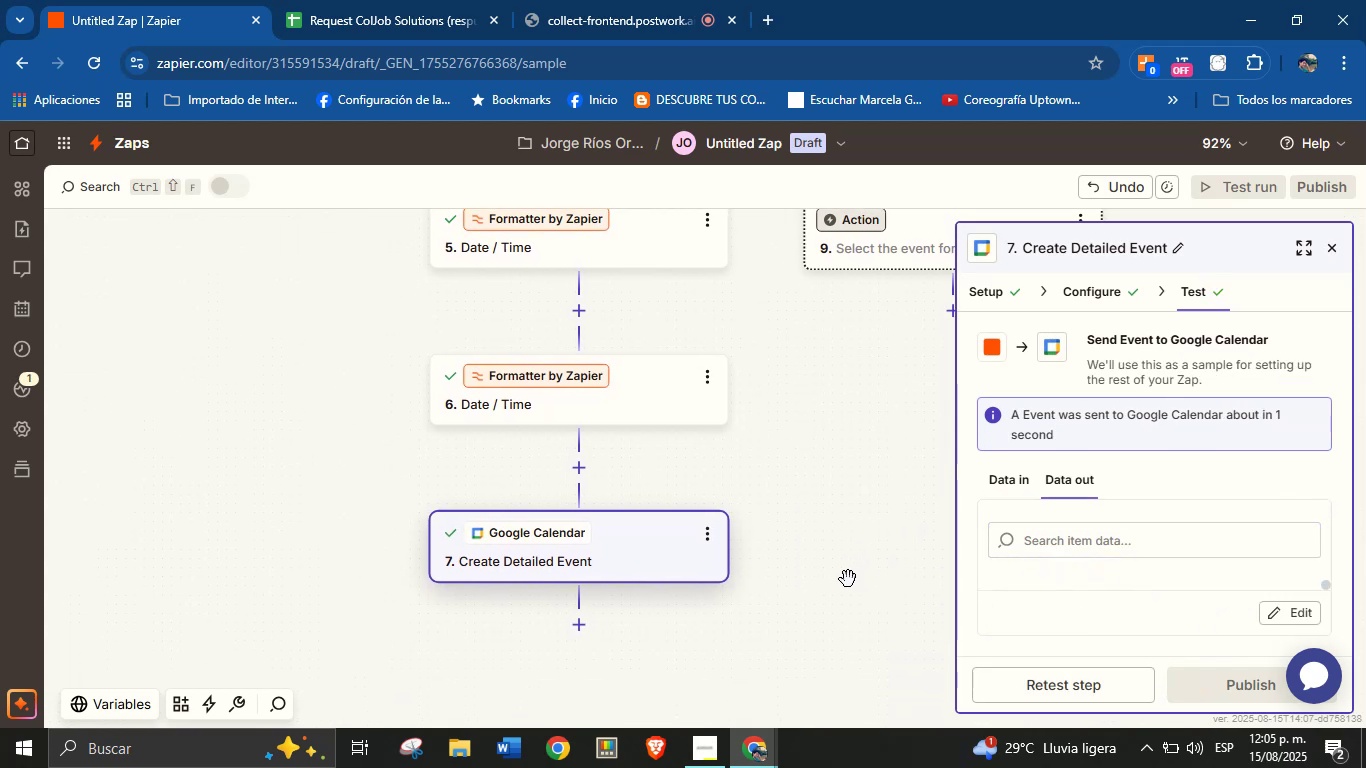 
left_click_drag(start_coordinate=[819, 631], to_coordinate=[812, 571])
 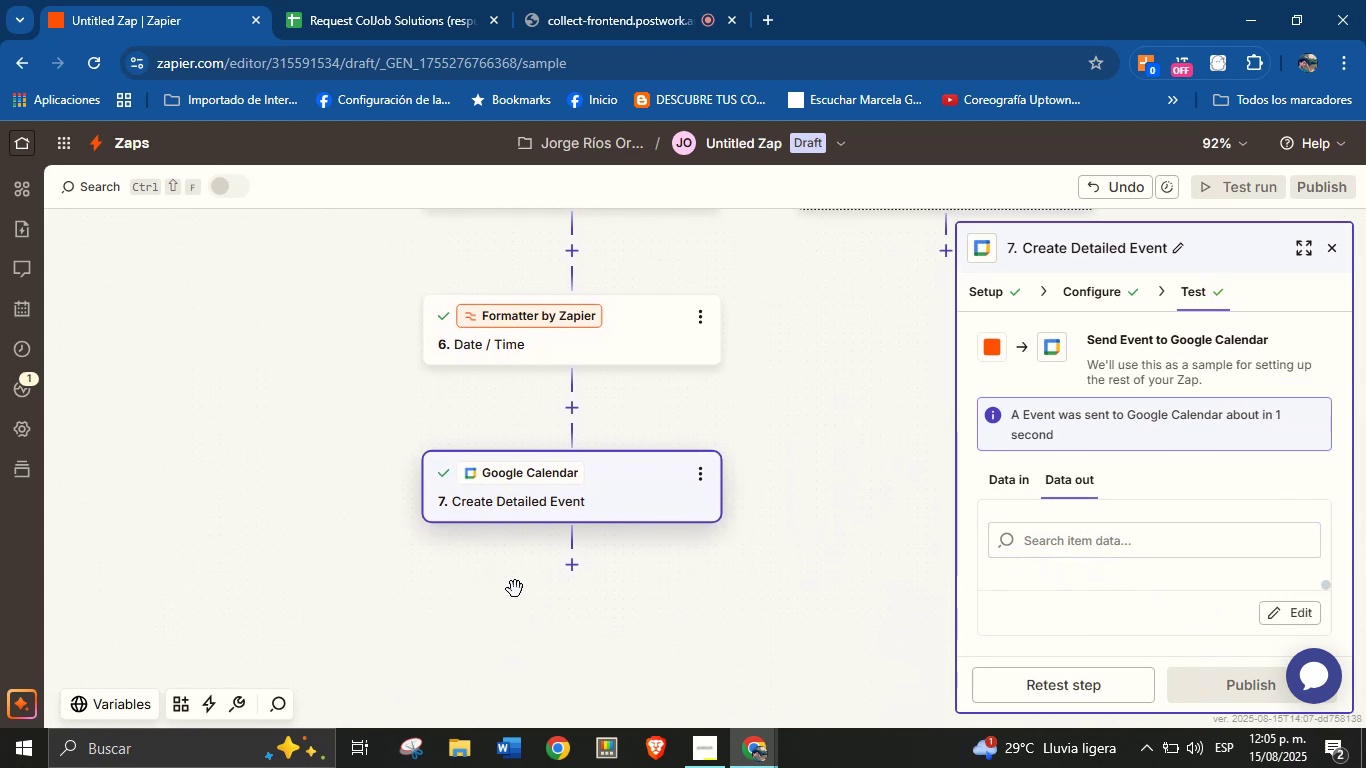 
mouse_move([578, 600])
 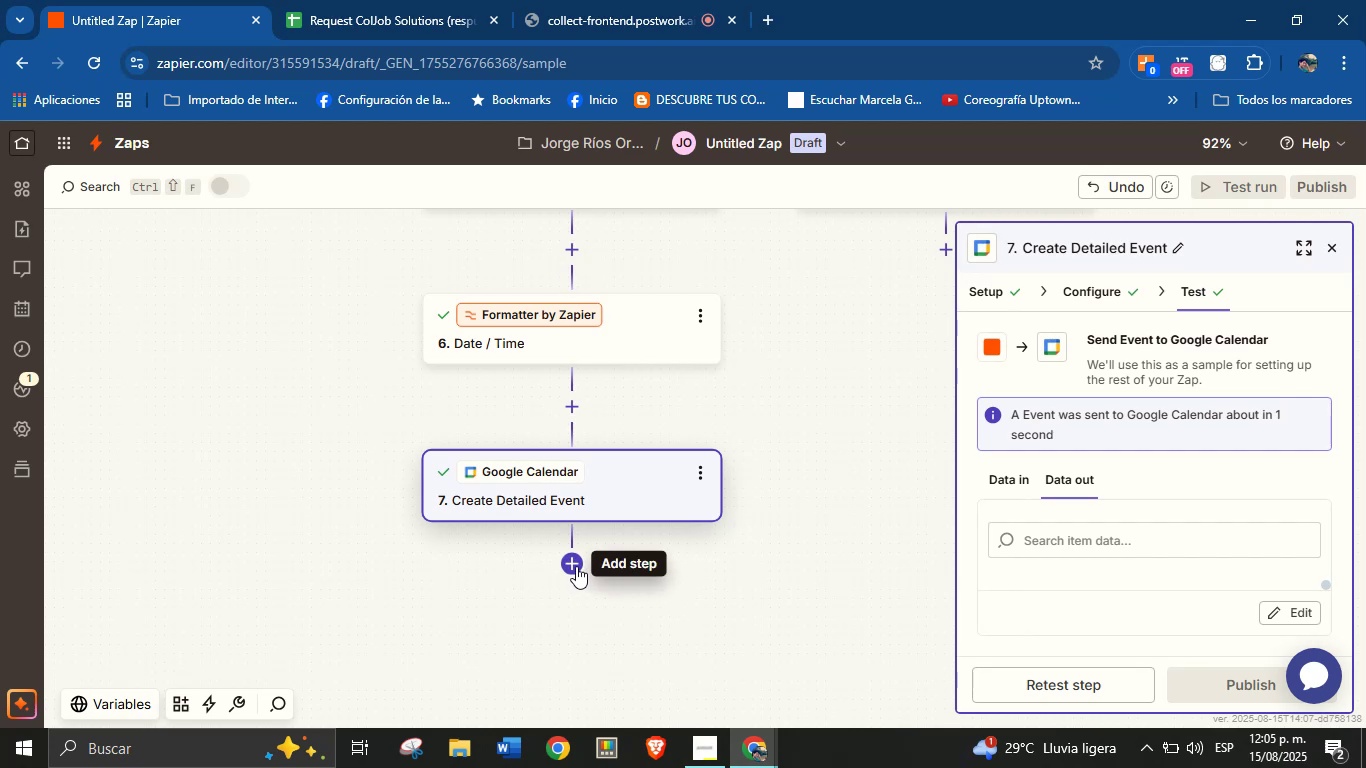 
left_click([571, 559])
 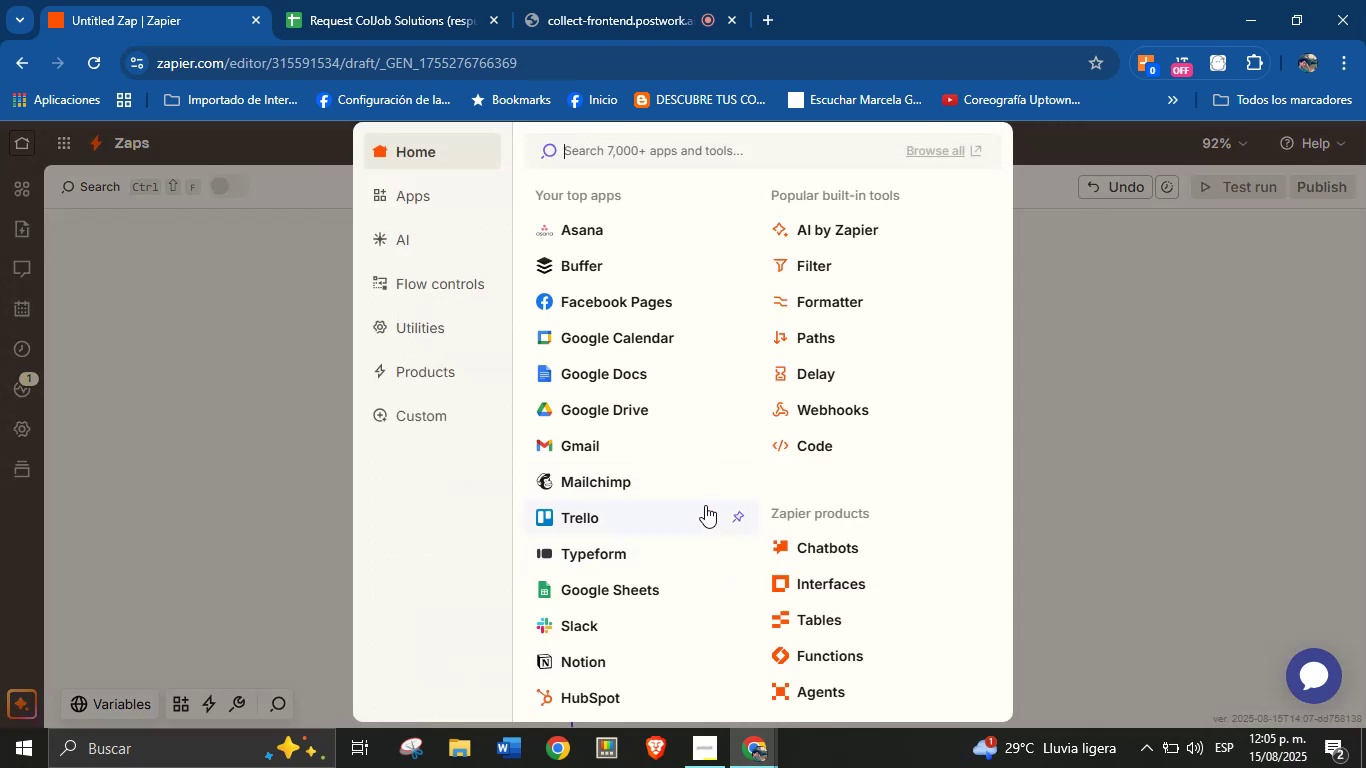 
left_click([1141, 434])
 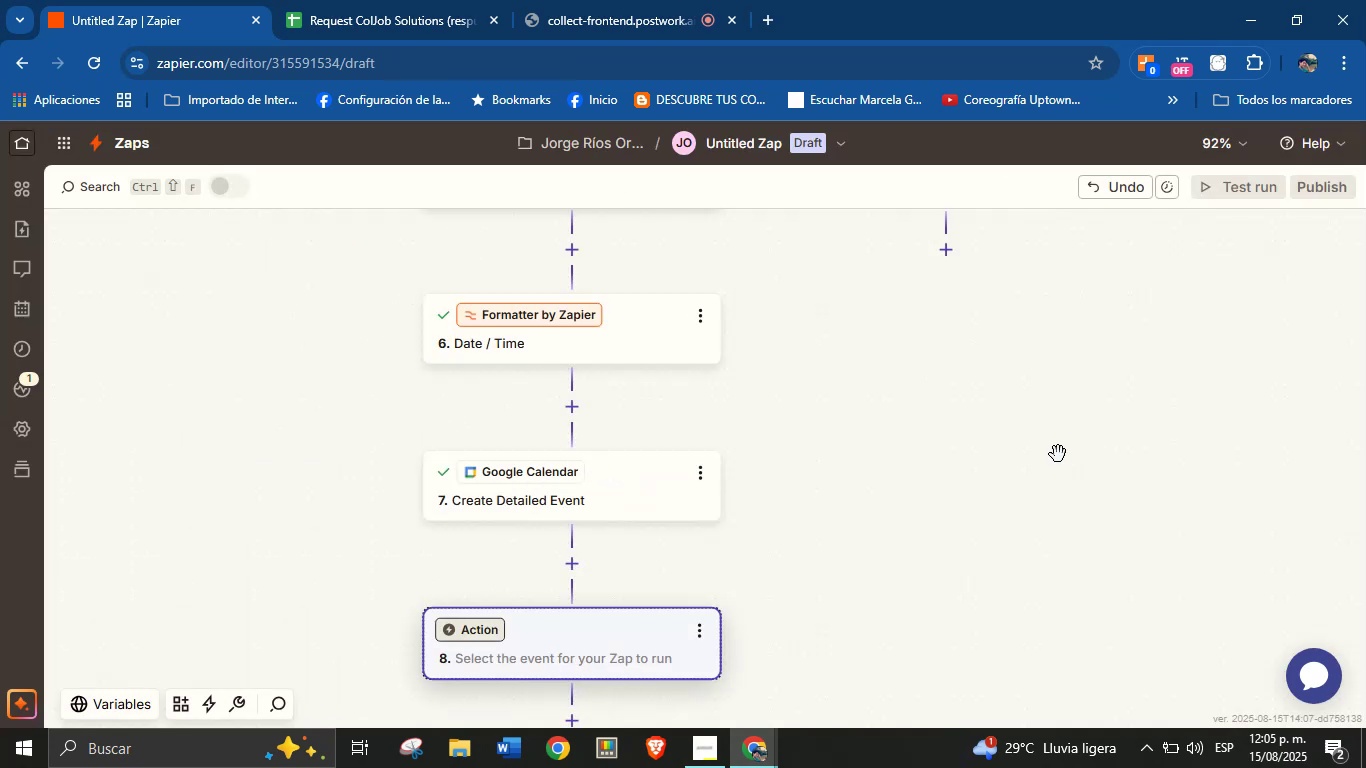 
left_click_drag(start_coordinate=[853, 563], to_coordinate=[862, 534])
 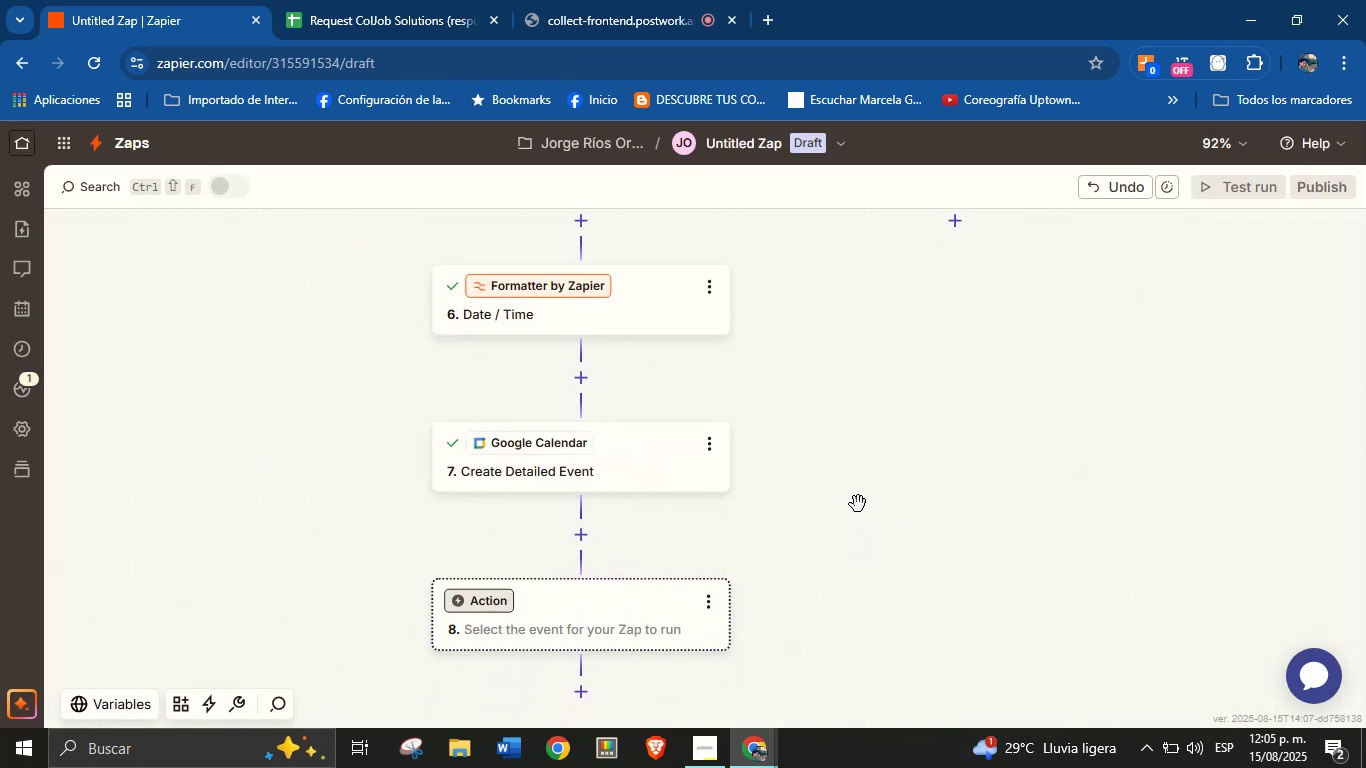 
left_click_drag(start_coordinate=[855, 501], to_coordinate=[855, 535])
 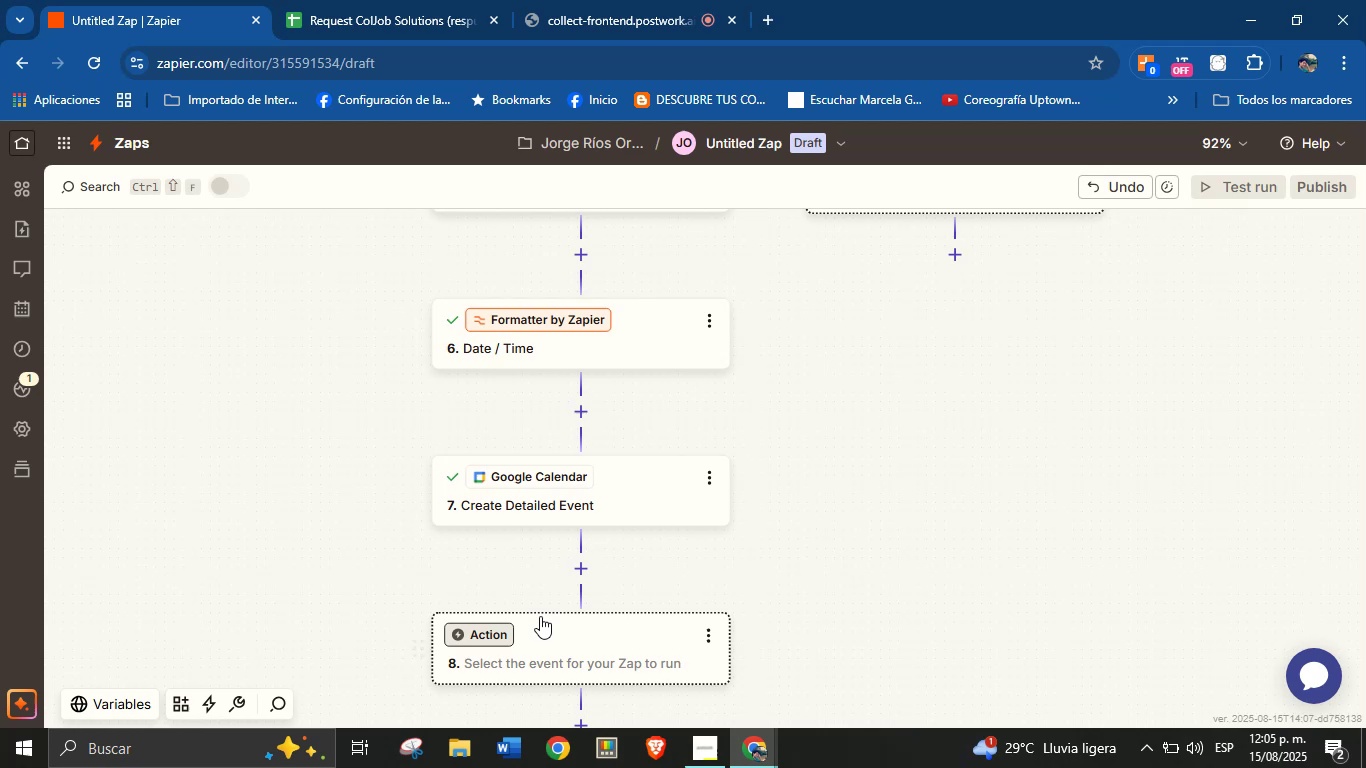 
left_click_drag(start_coordinate=[315, 559], to_coordinate=[302, 524])
 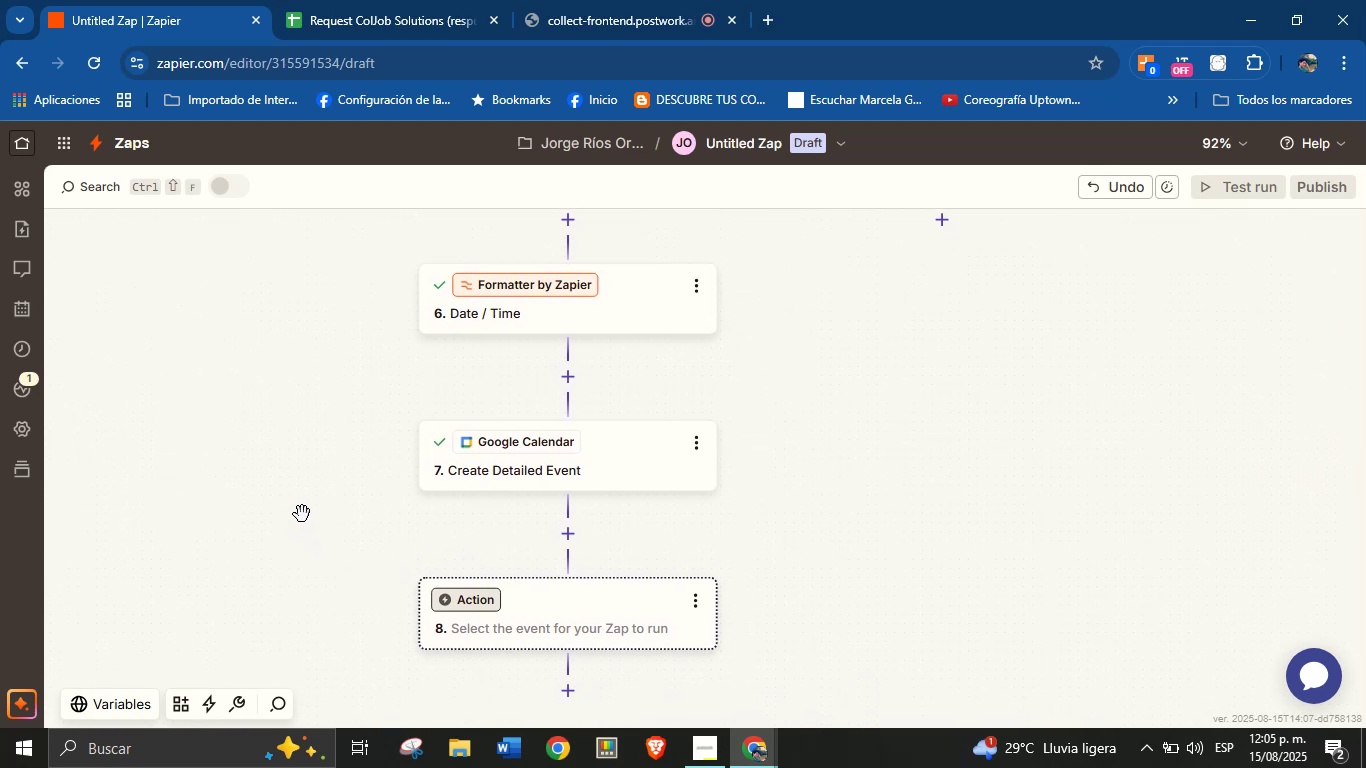 
wait(7.36)
 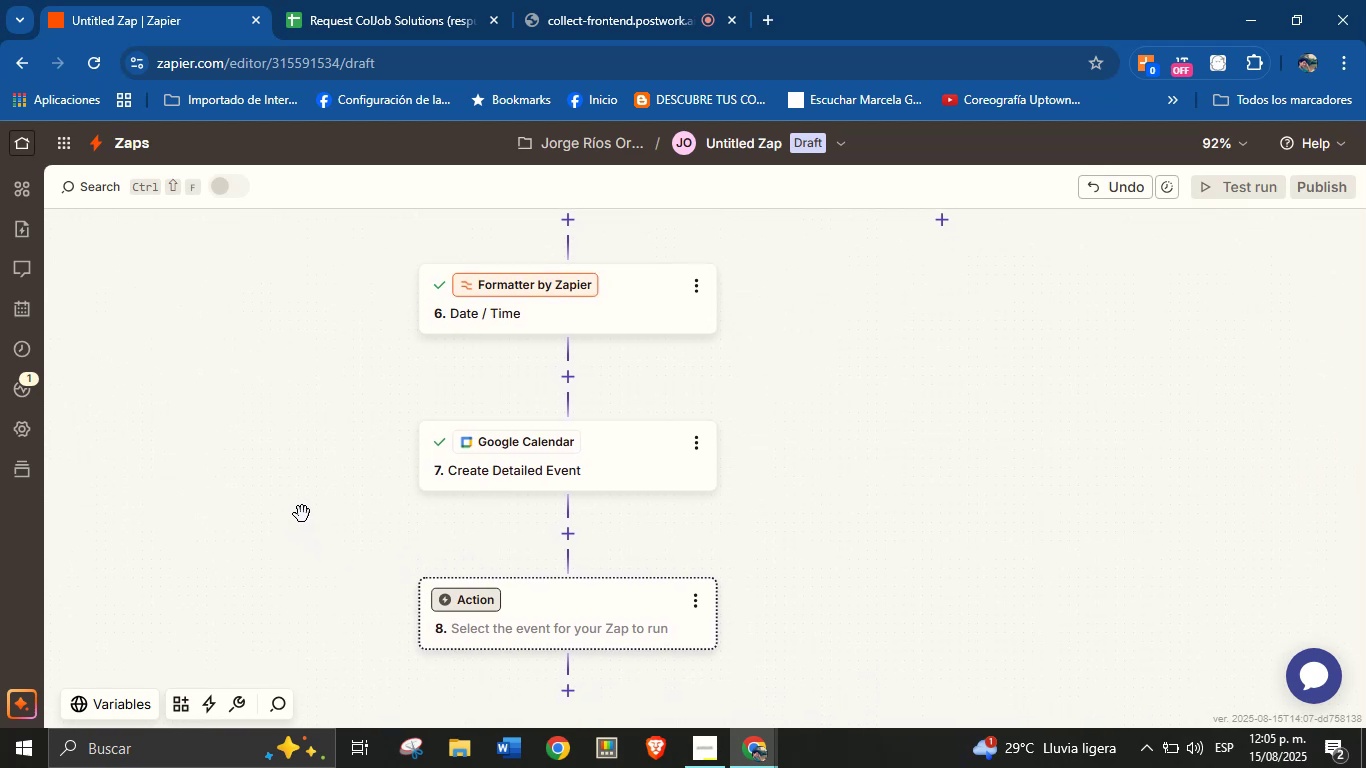 
left_click([477, 600])
 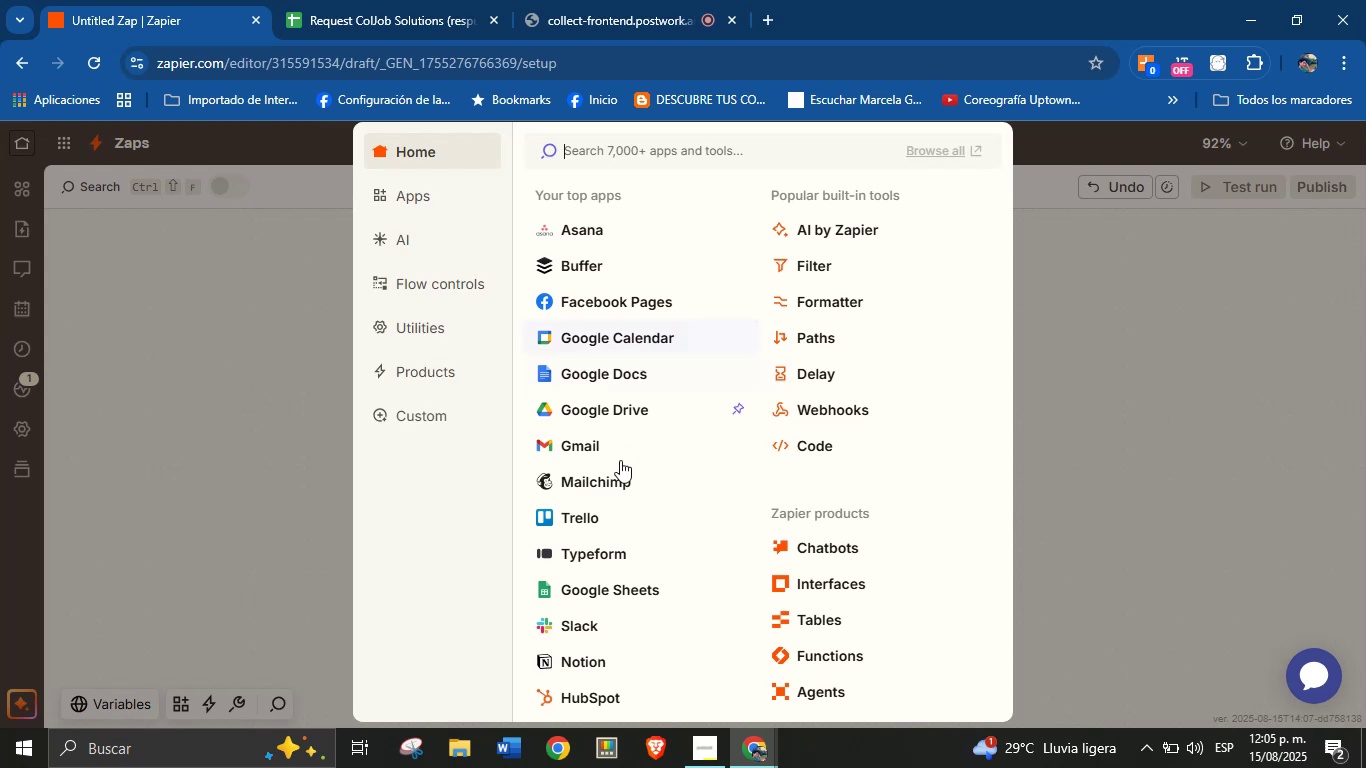 
left_click([613, 451])
 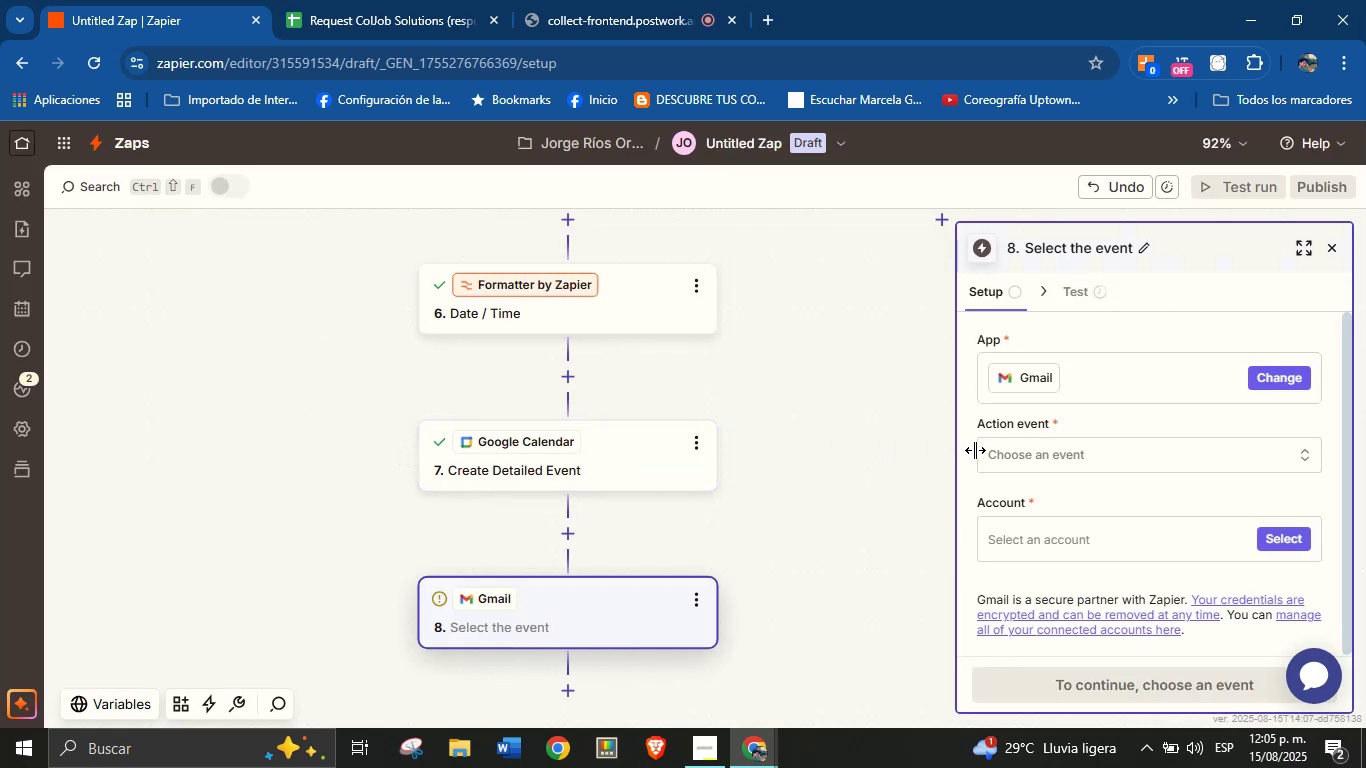 
left_click([1066, 445])
 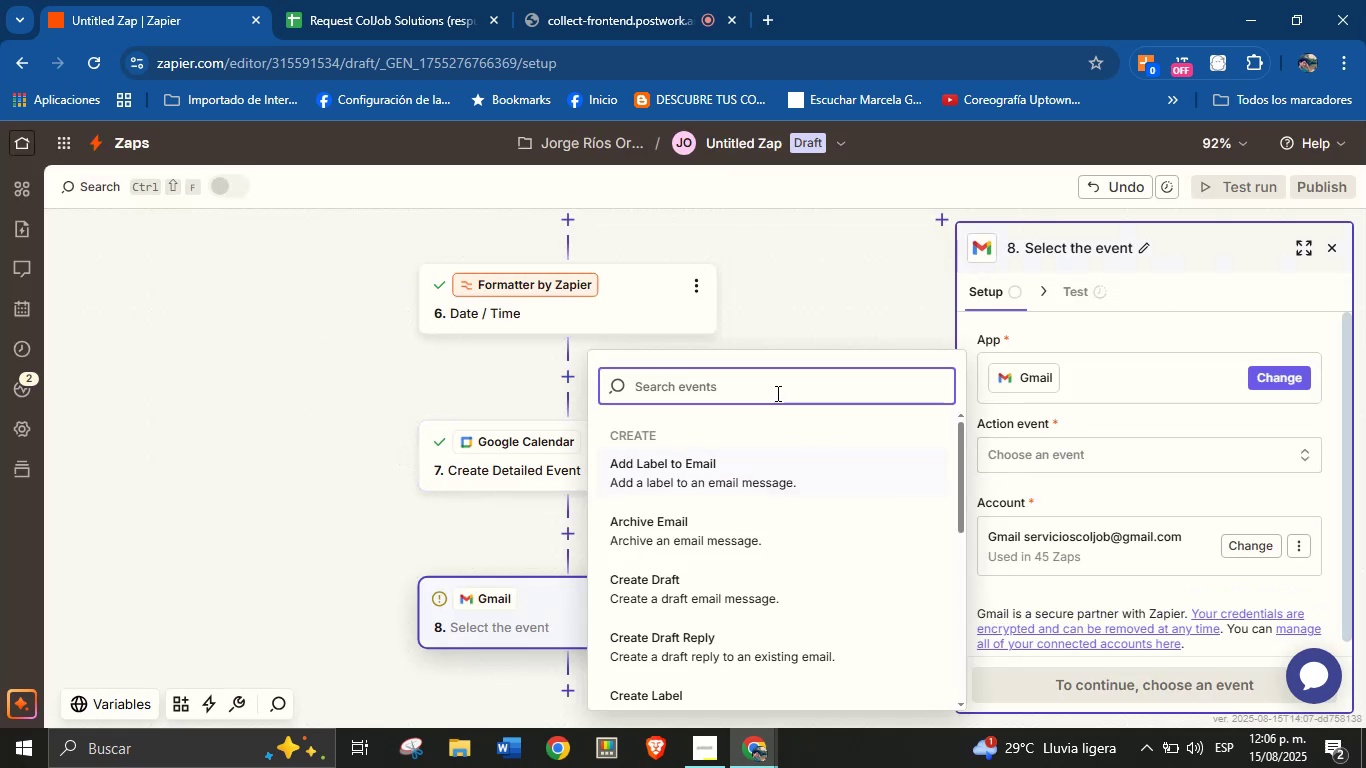 
type(send)
 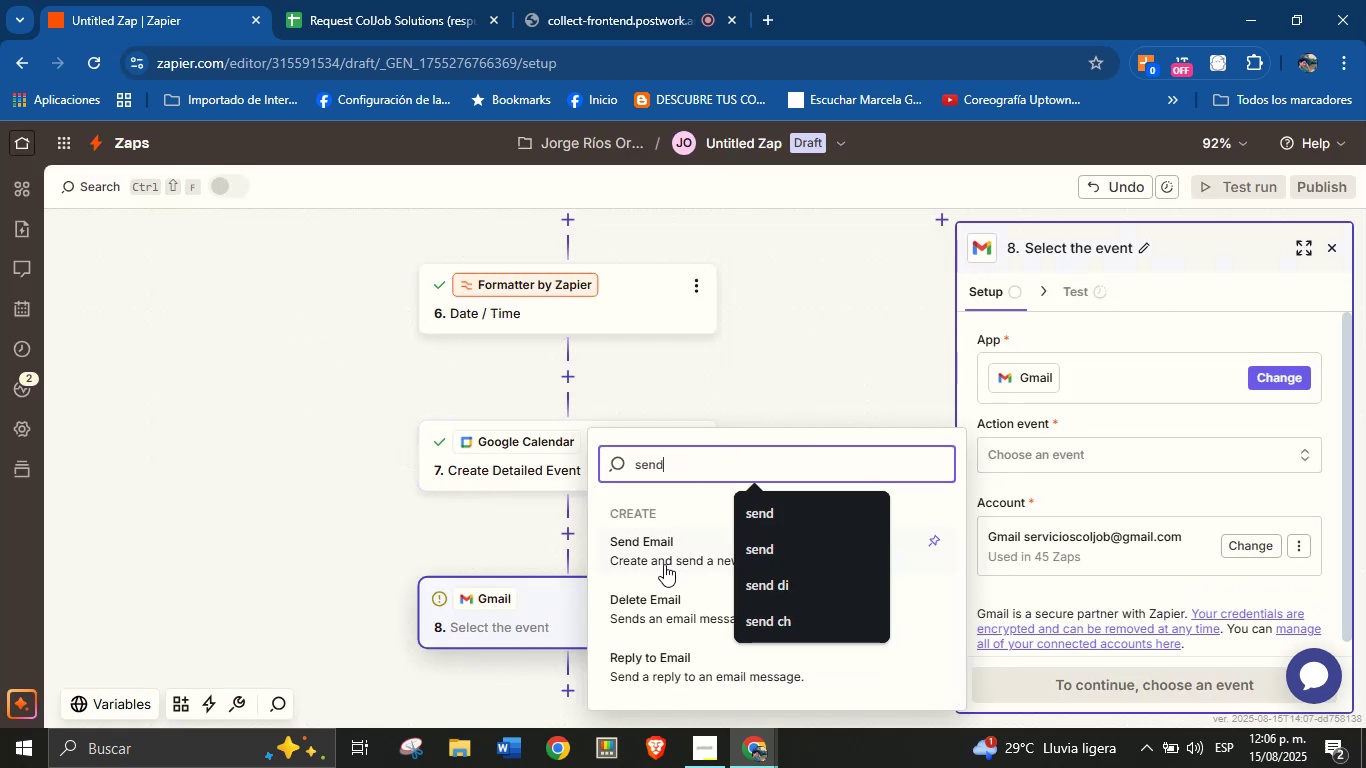 
left_click([665, 548])
 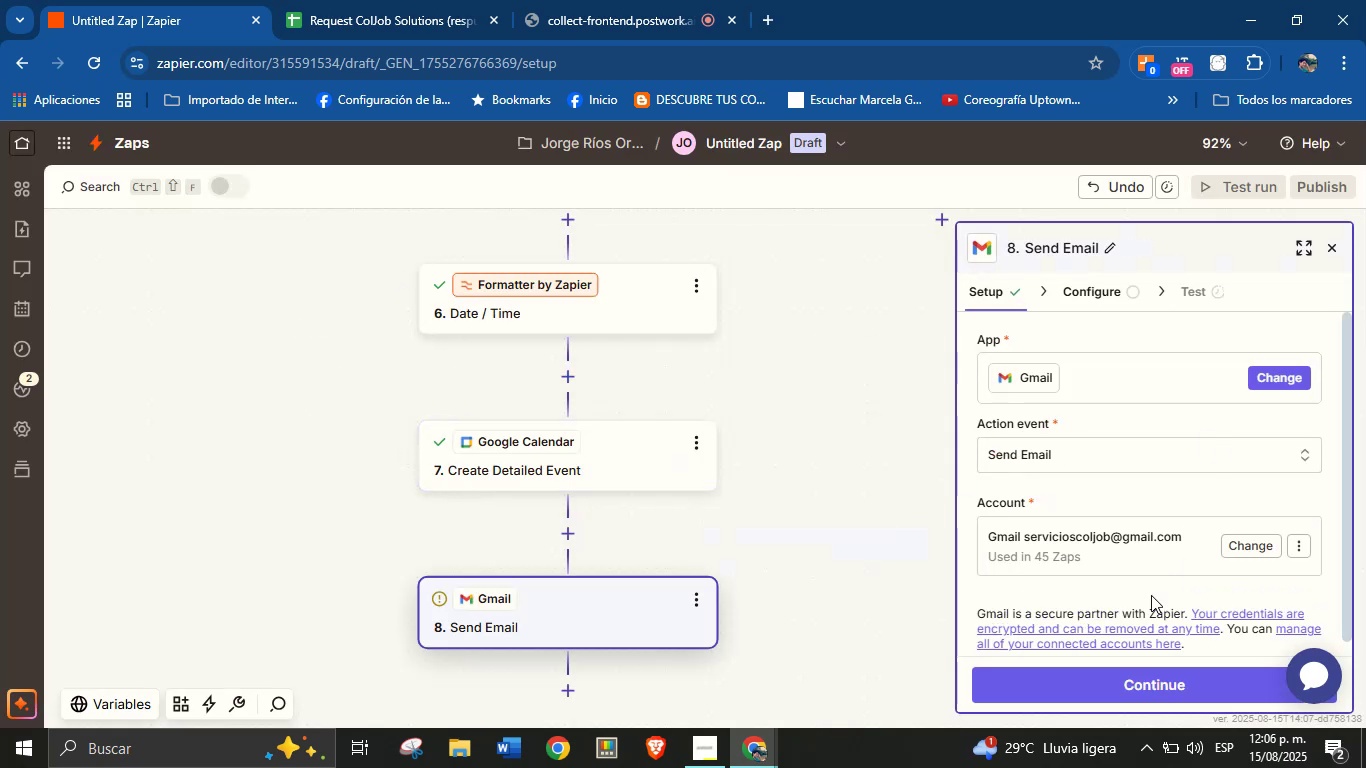 
left_click([1137, 683])
 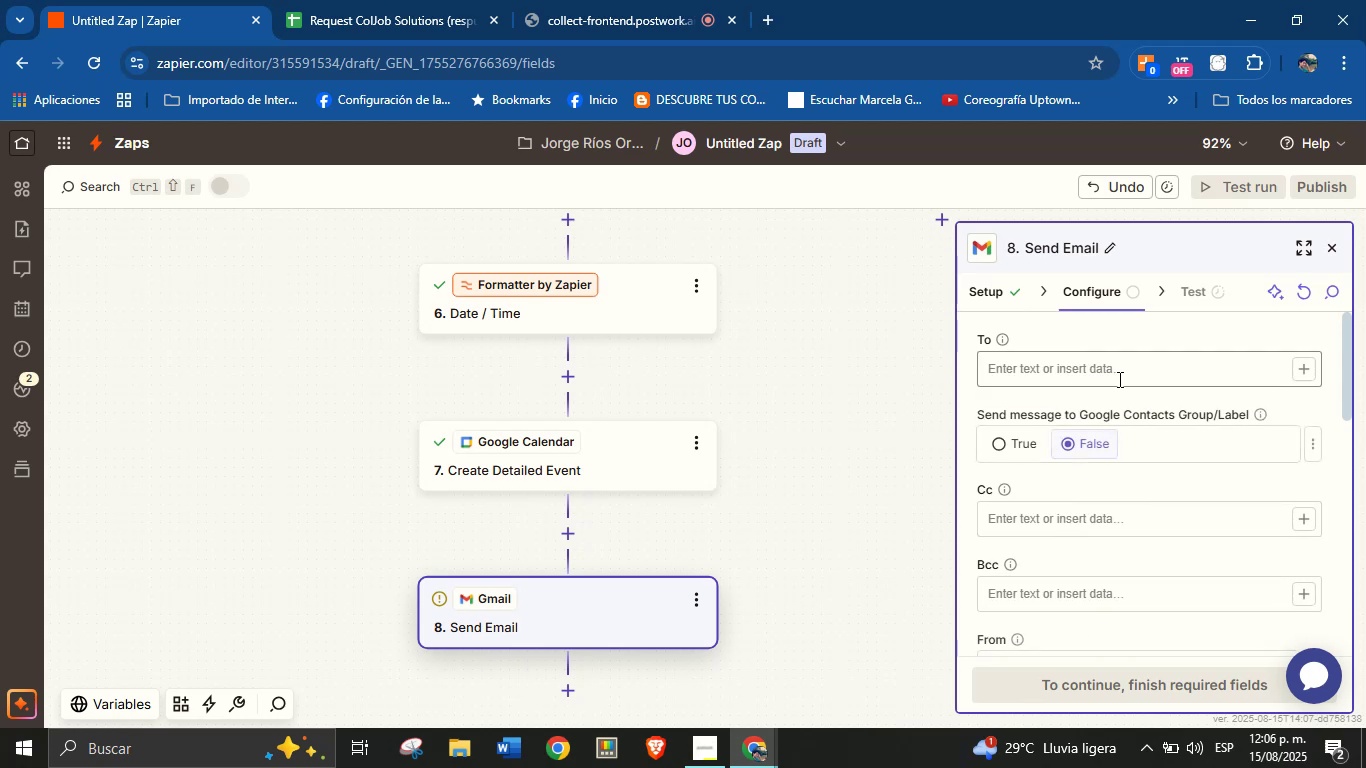 
left_click([1147, 381])
 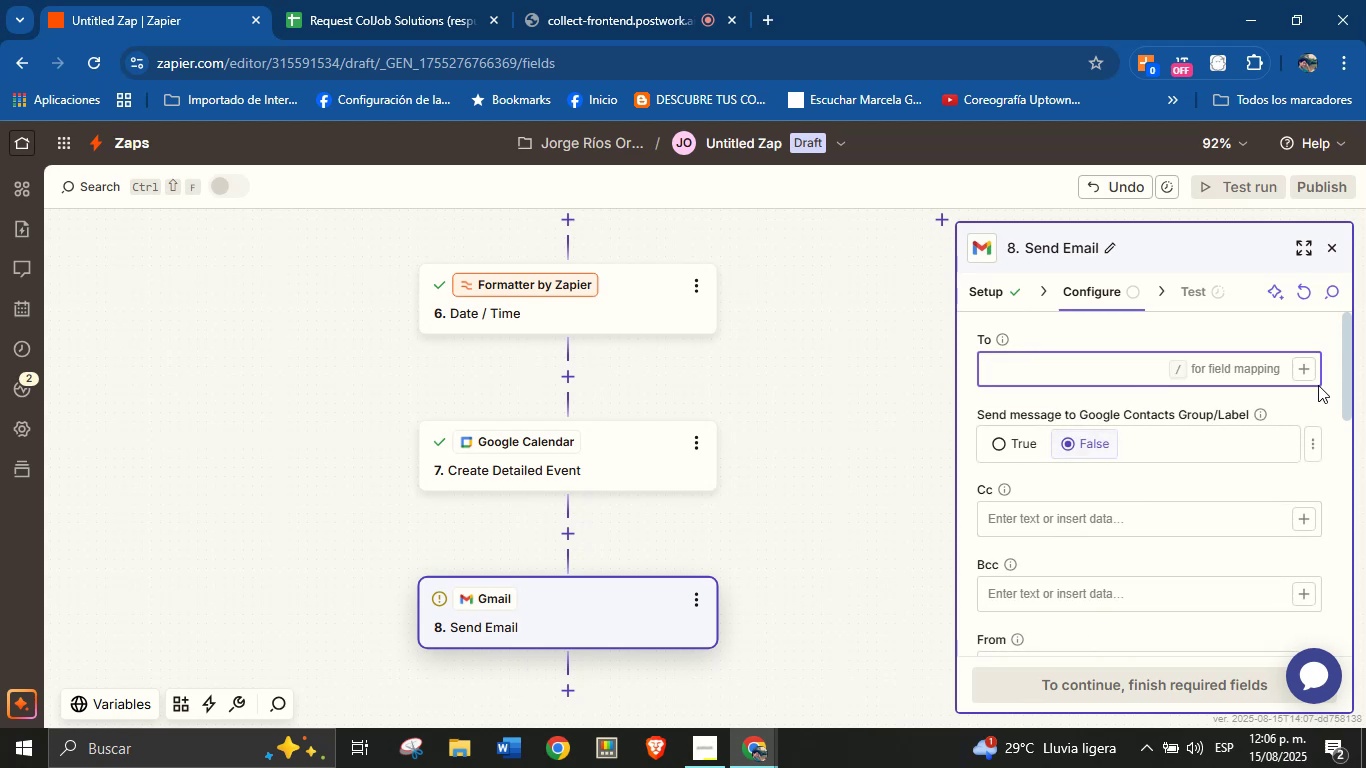 
left_click([1301, 373])
 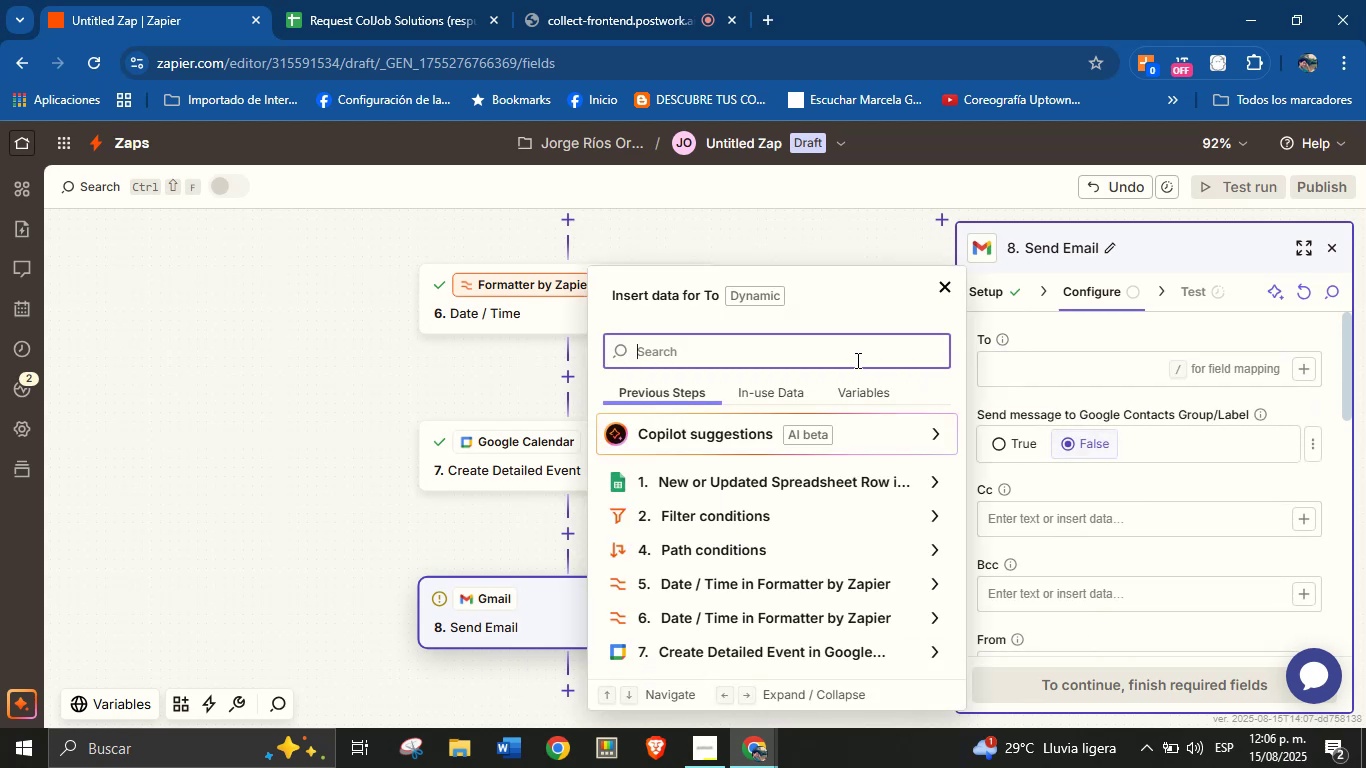 
type(ema)
key(Backspace)
key(Backspace)
key(Backspace)
type(corr)
 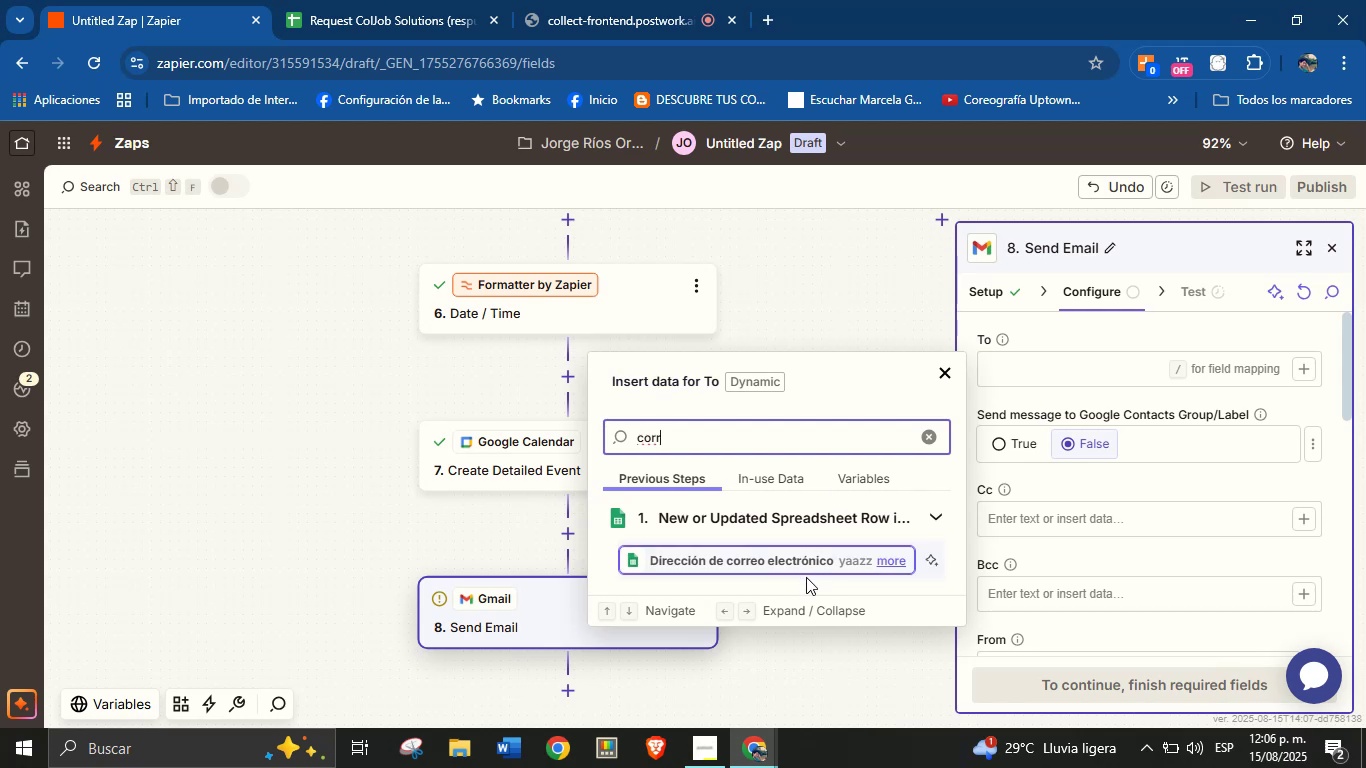 
left_click([806, 564])
 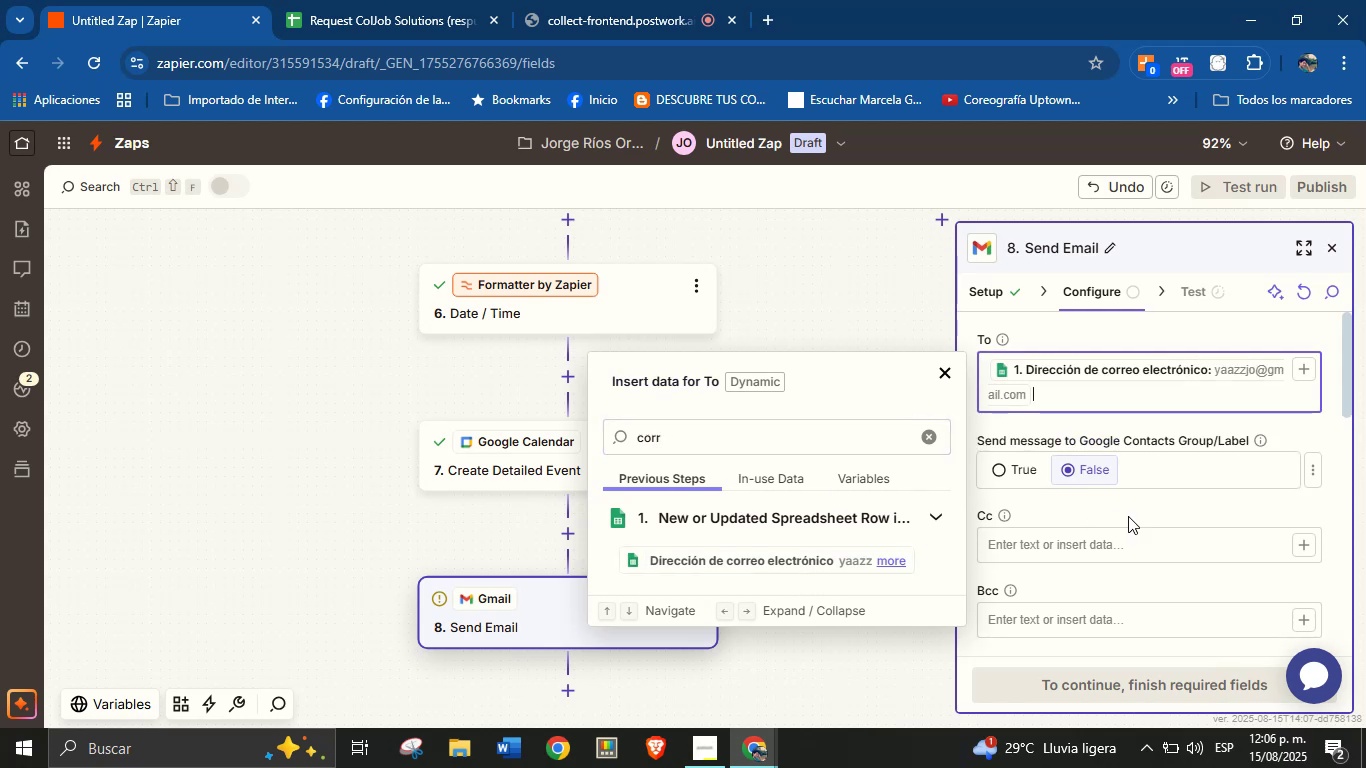 
left_click([1138, 517])
 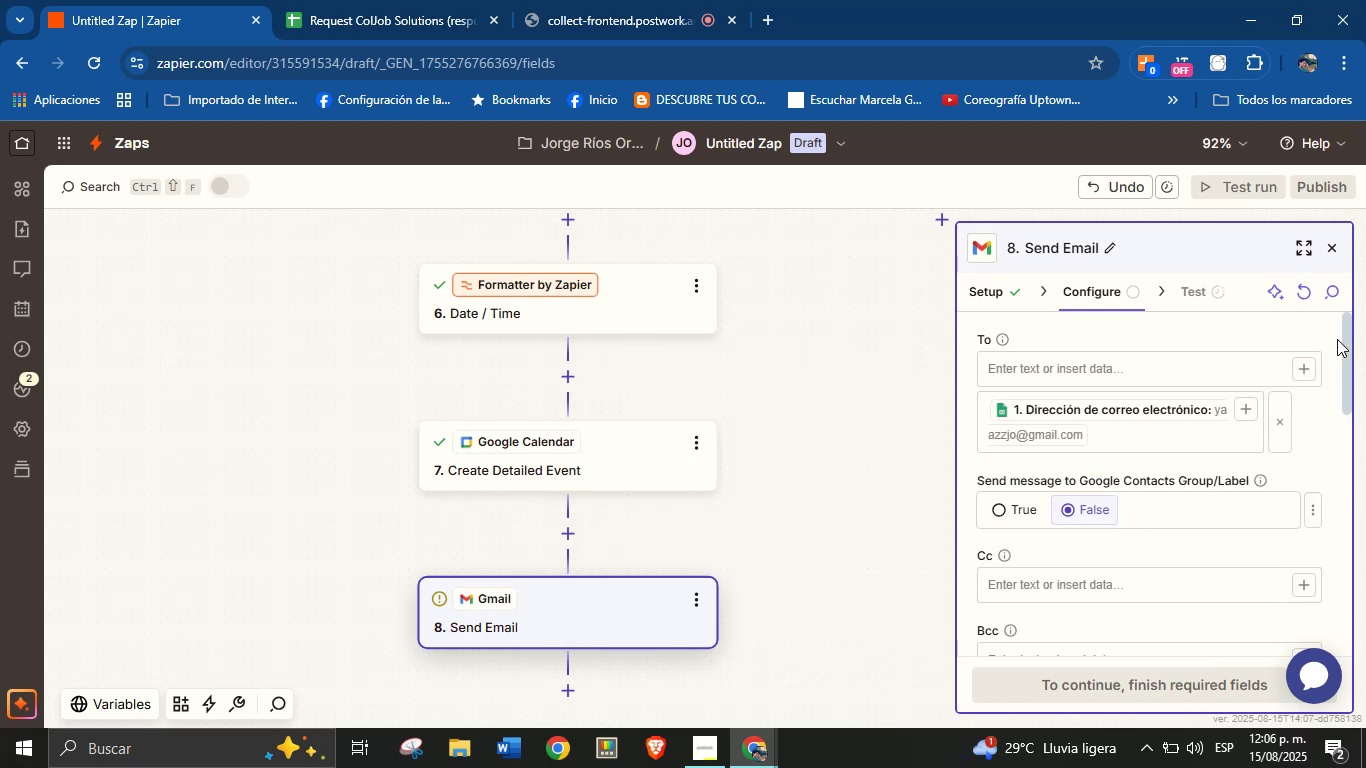 
left_click_drag(start_coordinate=[1348, 327], to_coordinate=[1332, 394])
 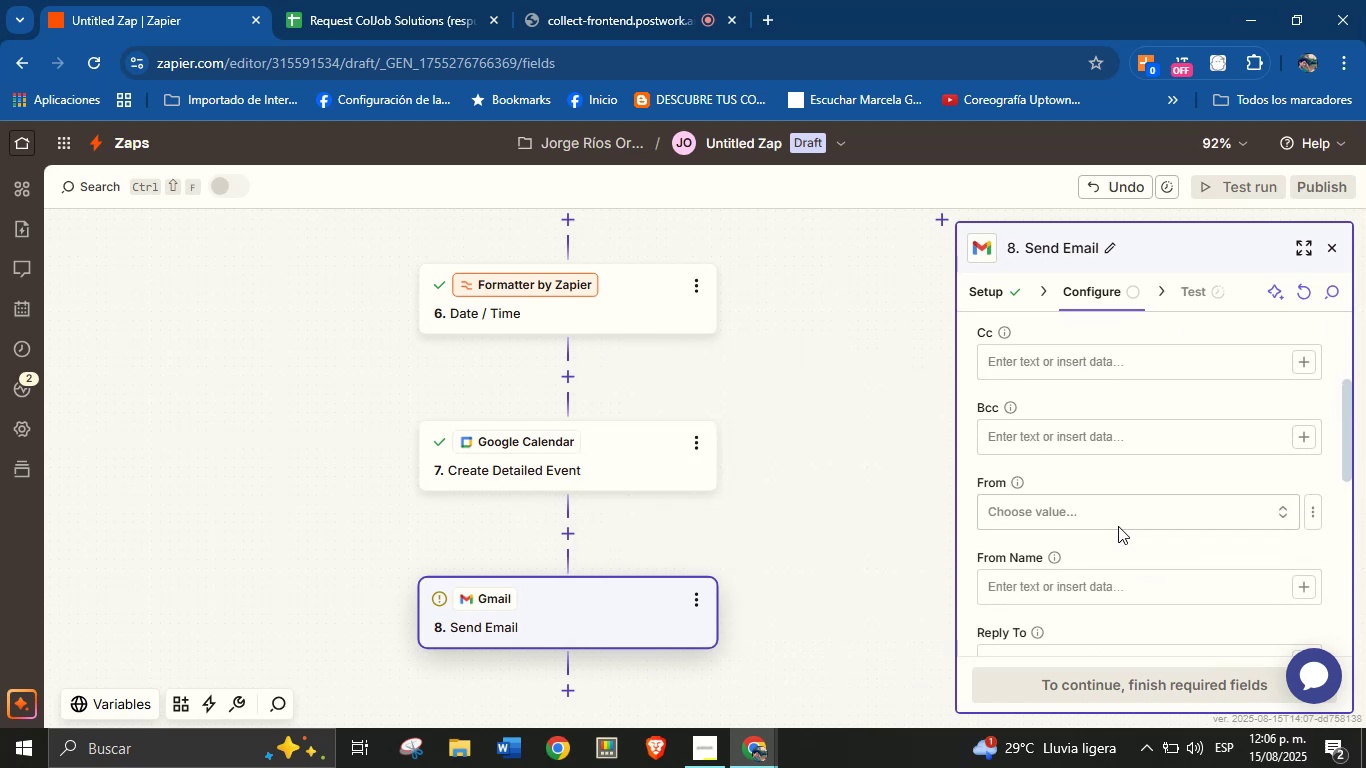 
left_click([1118, 509])
 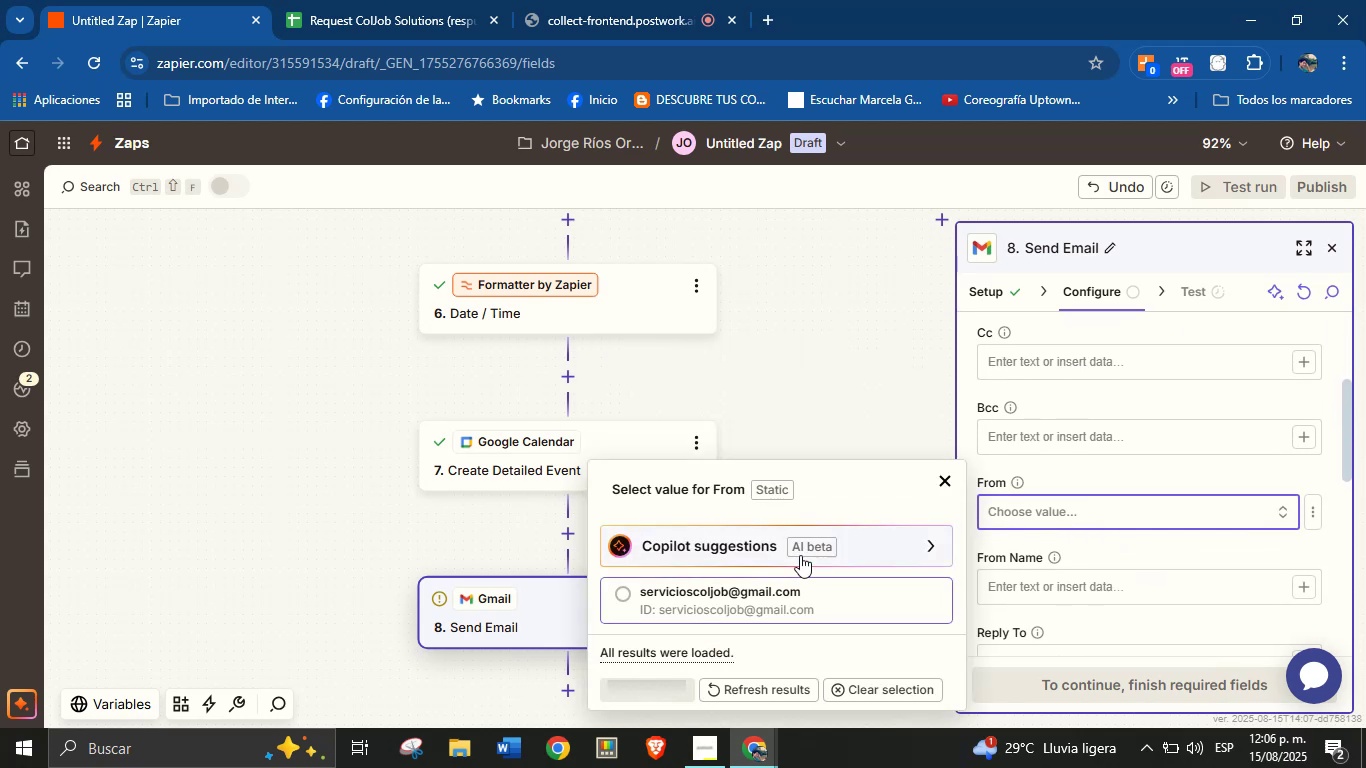 
left_click([776, 566])
 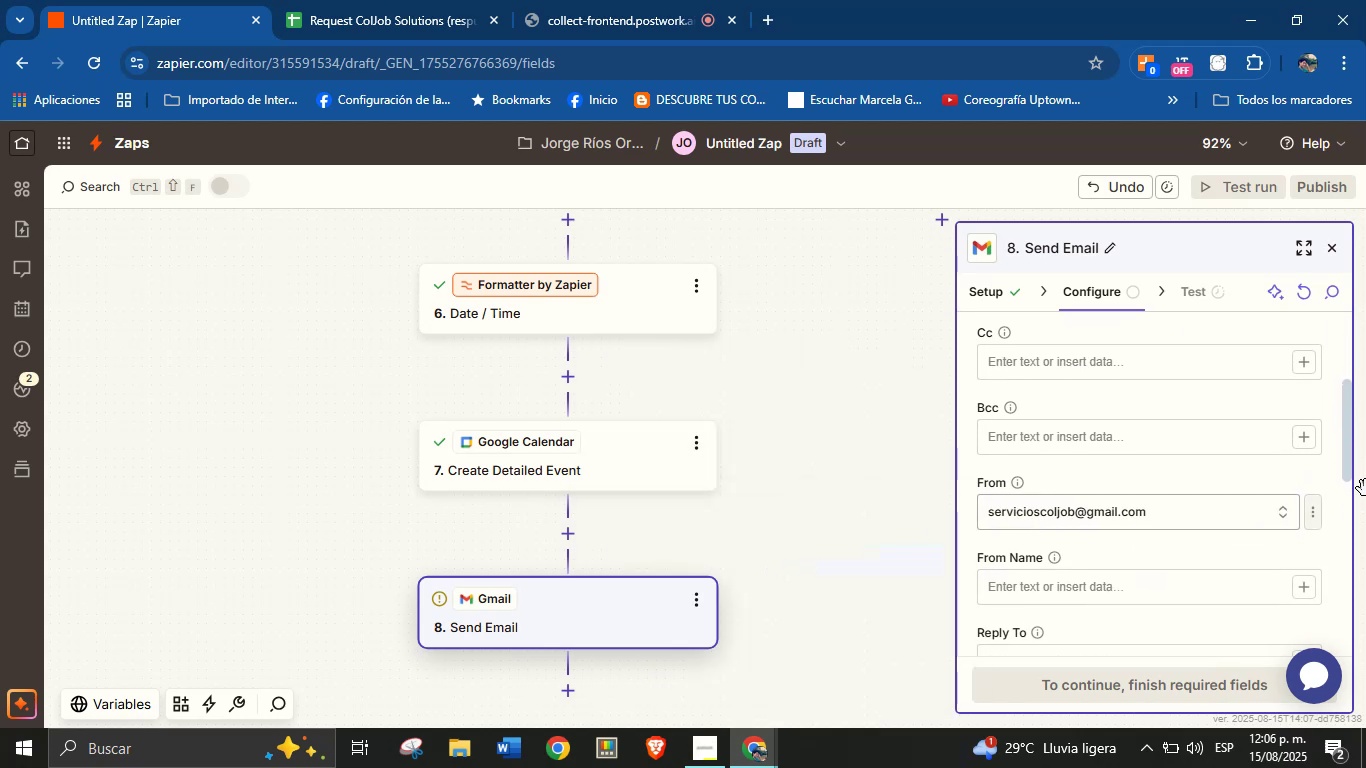 
scroll: coordinate [1307, 480], scroll_direction: down, amount: 1.0
 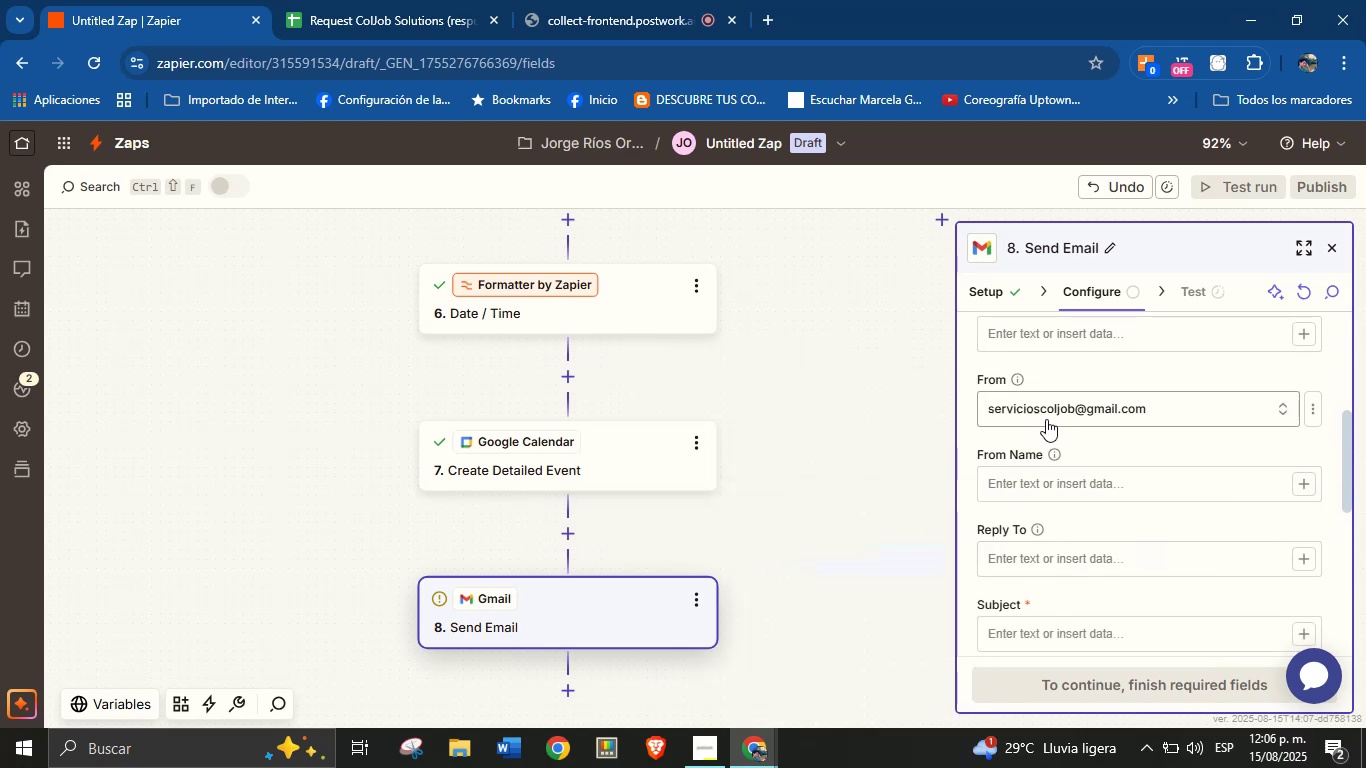 
left_click([1080, 486])
 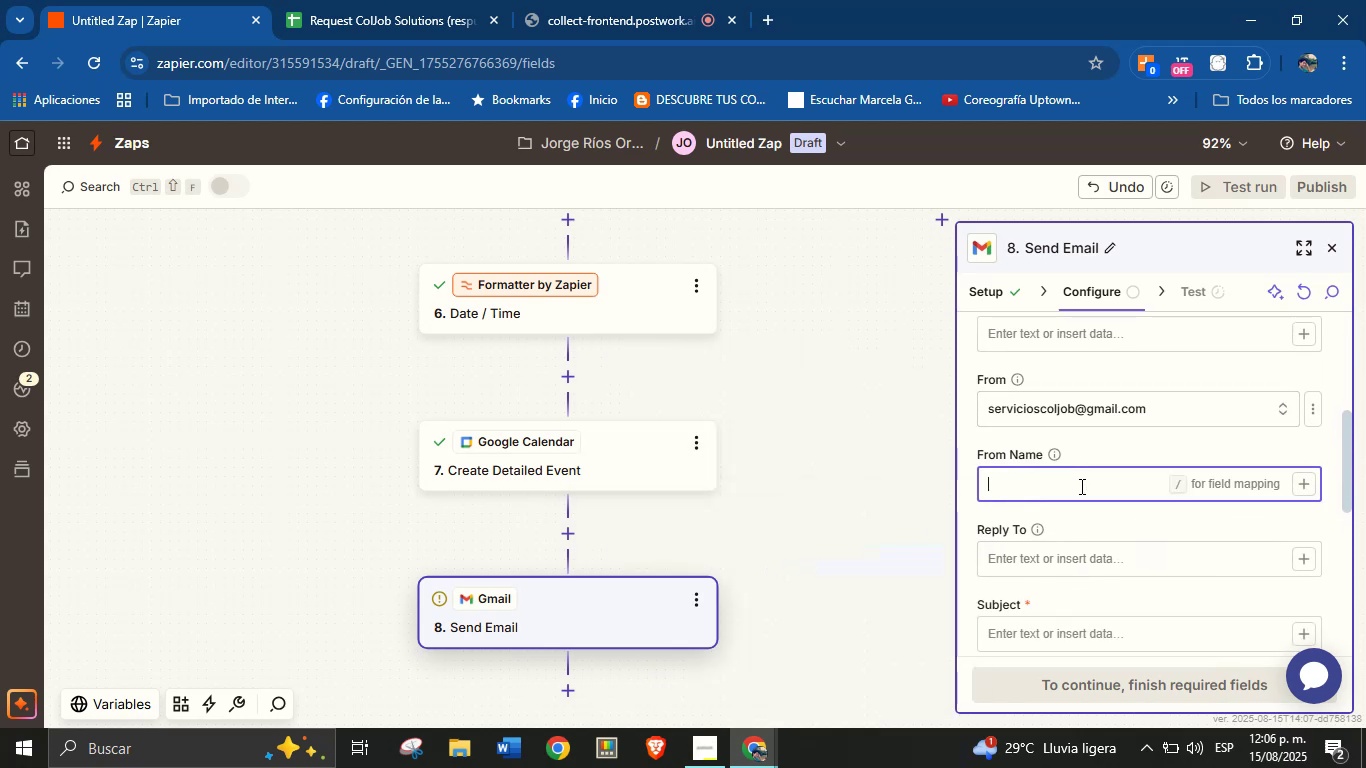 
type(Jorge from ColJob)
 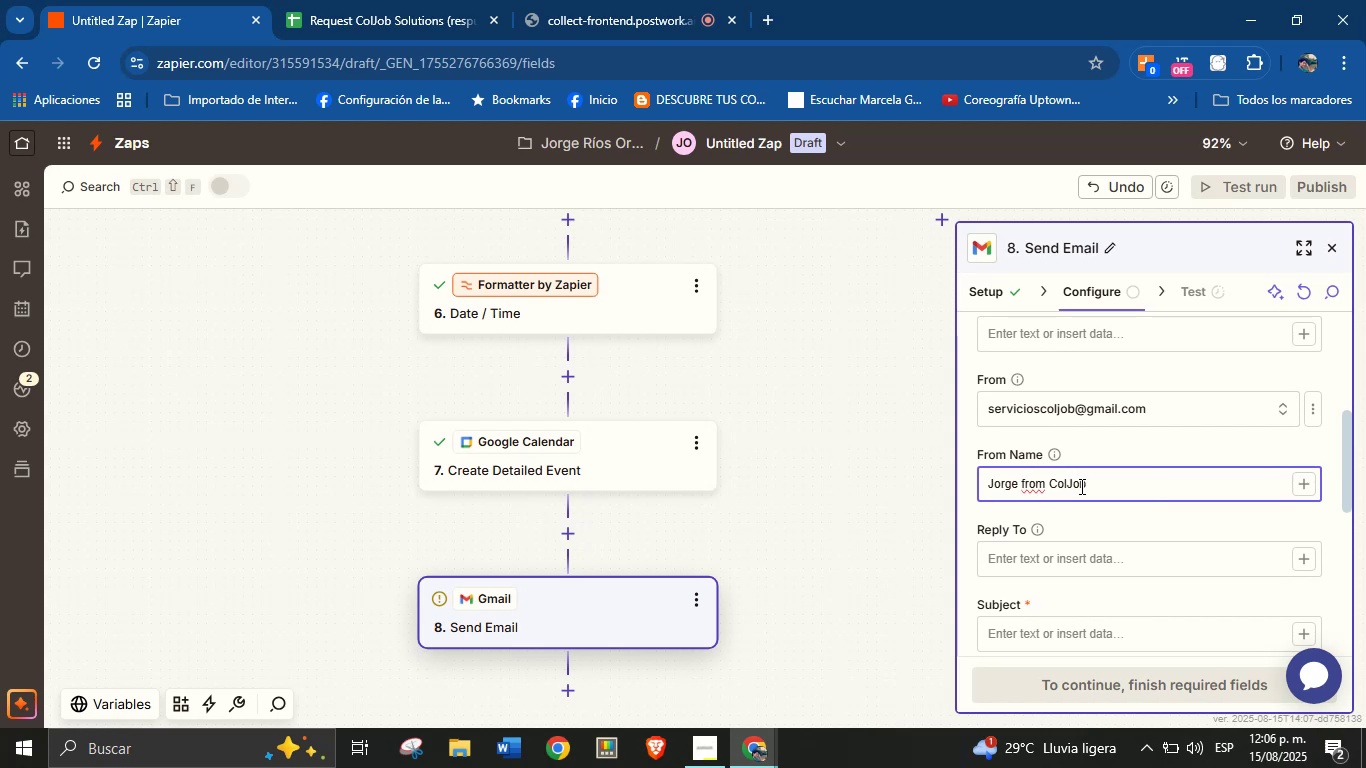 
left_click([1114, 520])
 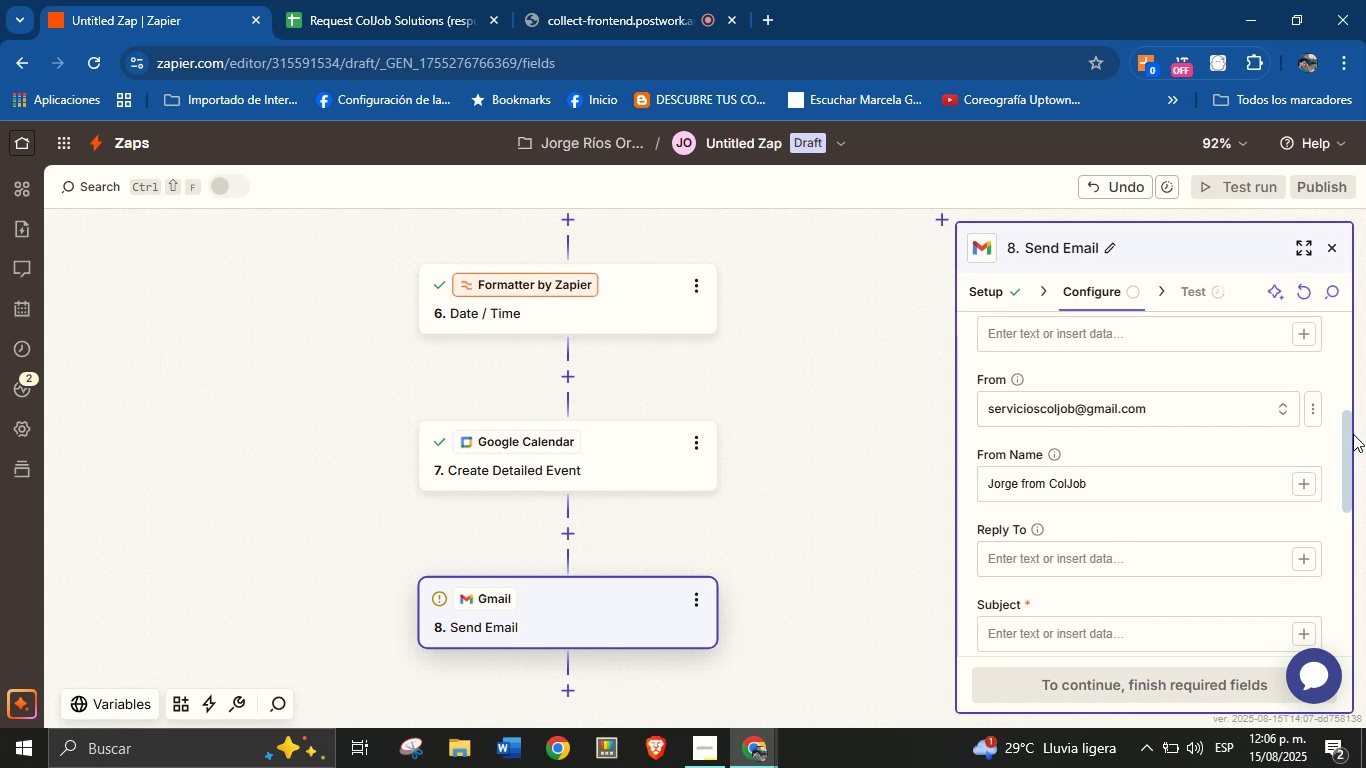 
left_click_drag(start_coordinate=[1348, 444], to_coordinate=[1348, 467])
 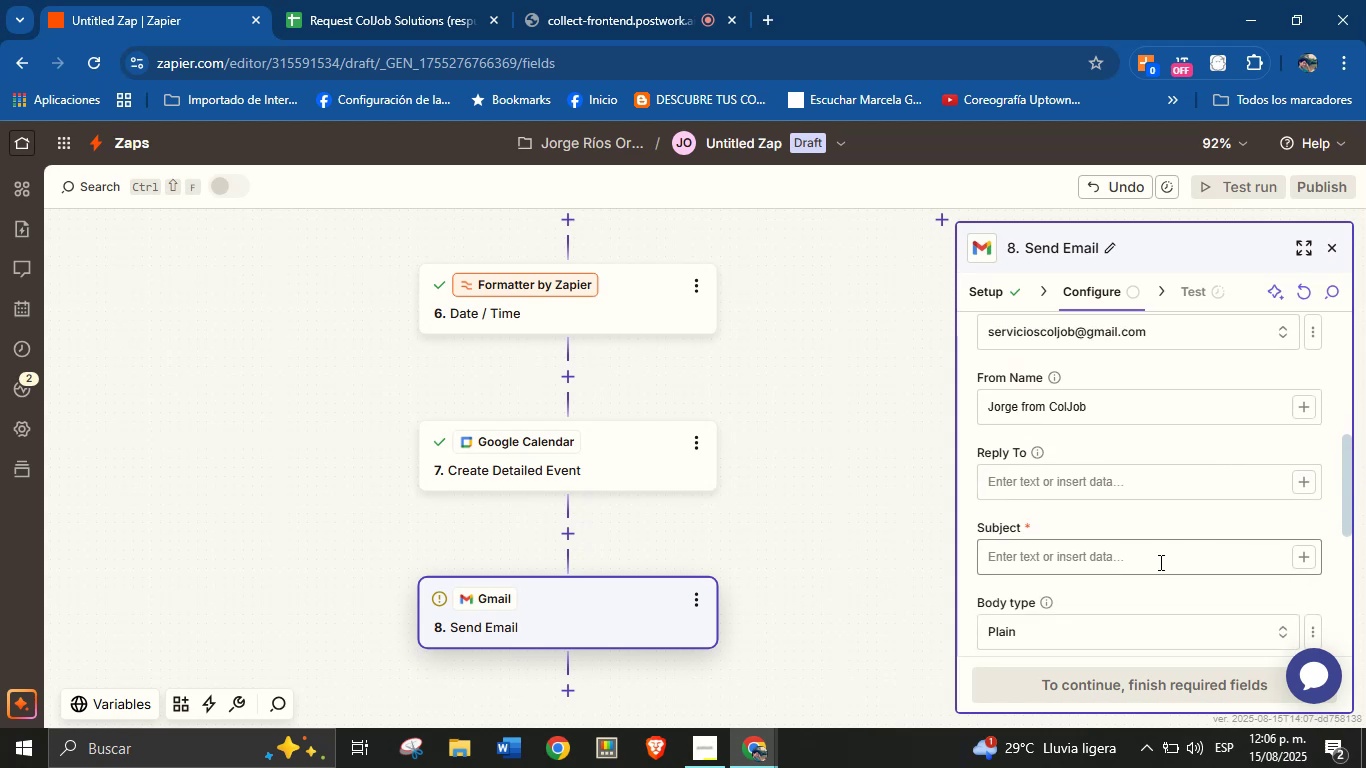 
left_click([1155, 563])
 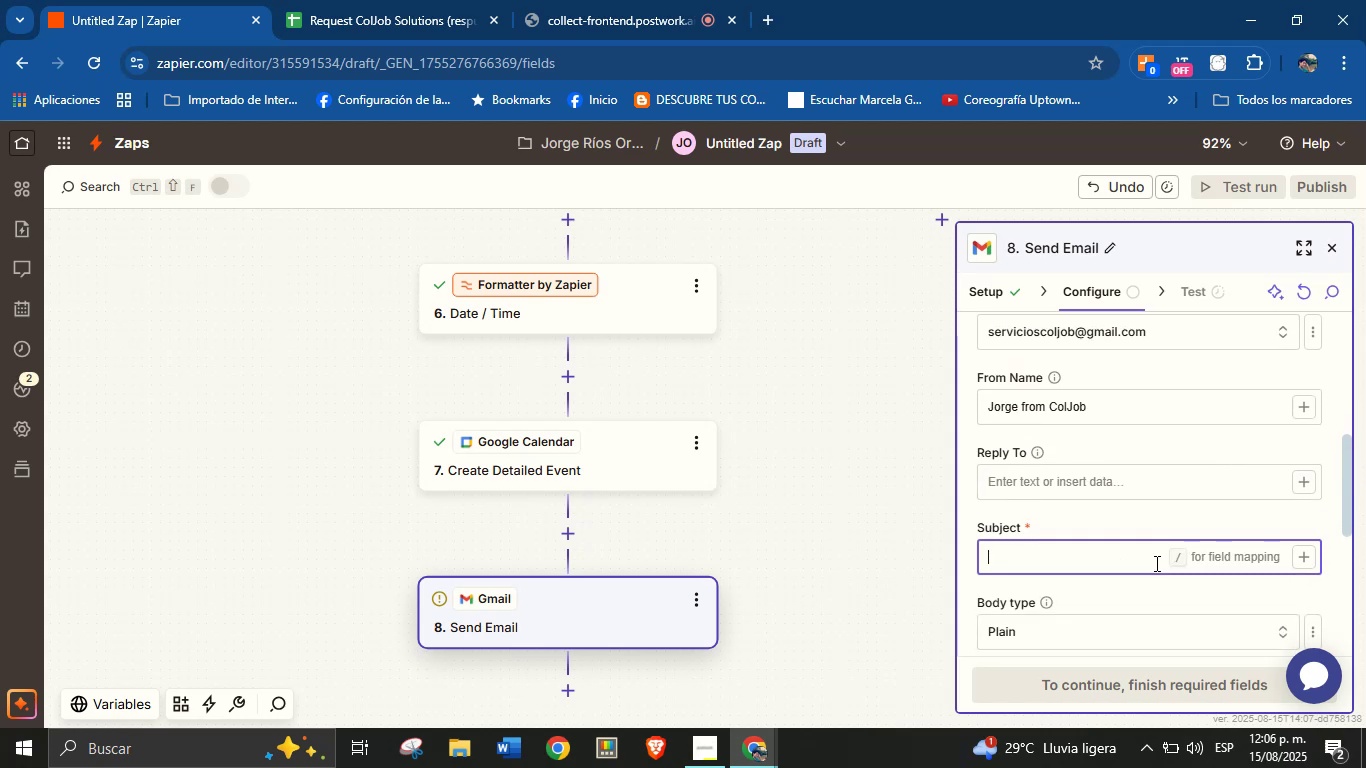 
type(Thank yoy )
key(Backspace)
key(Backspace)
type(u o)
key(Backspace)
type(for )
 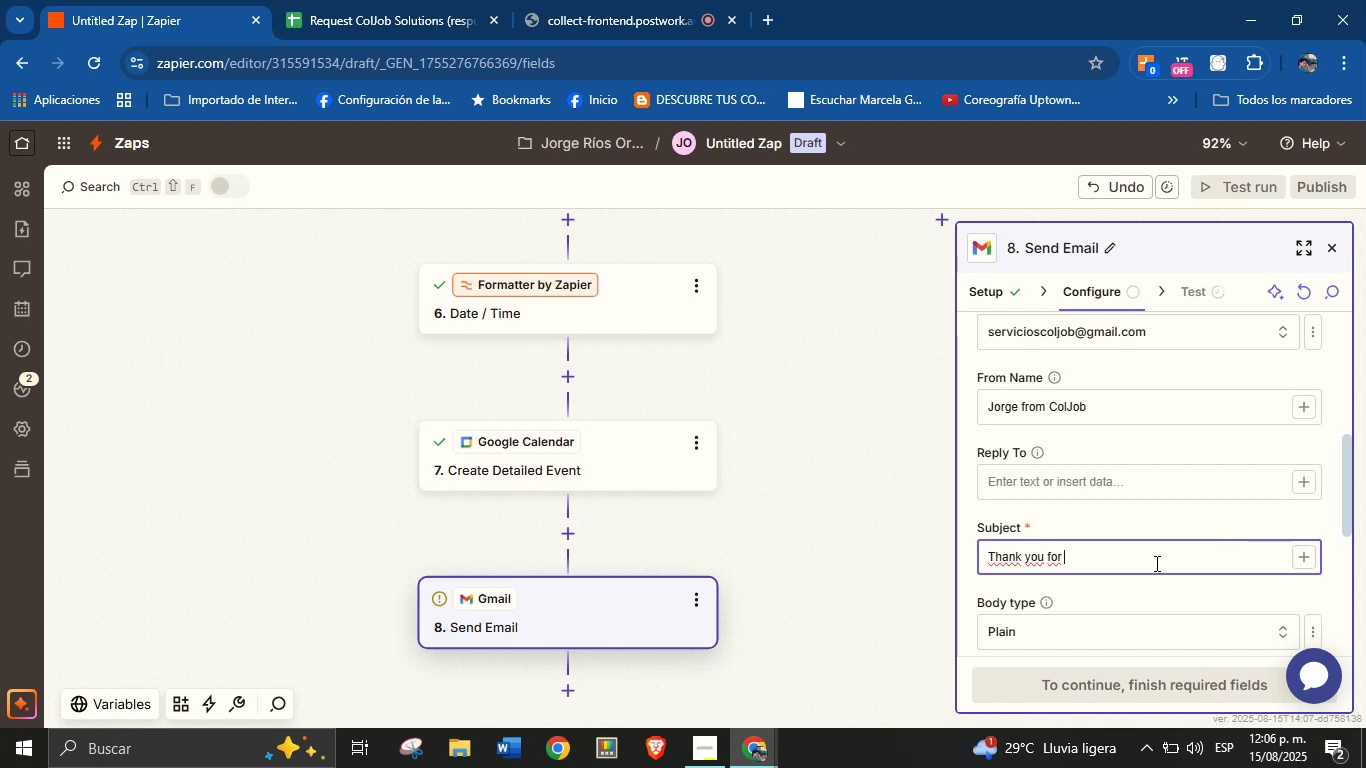 
wait(9.85)
 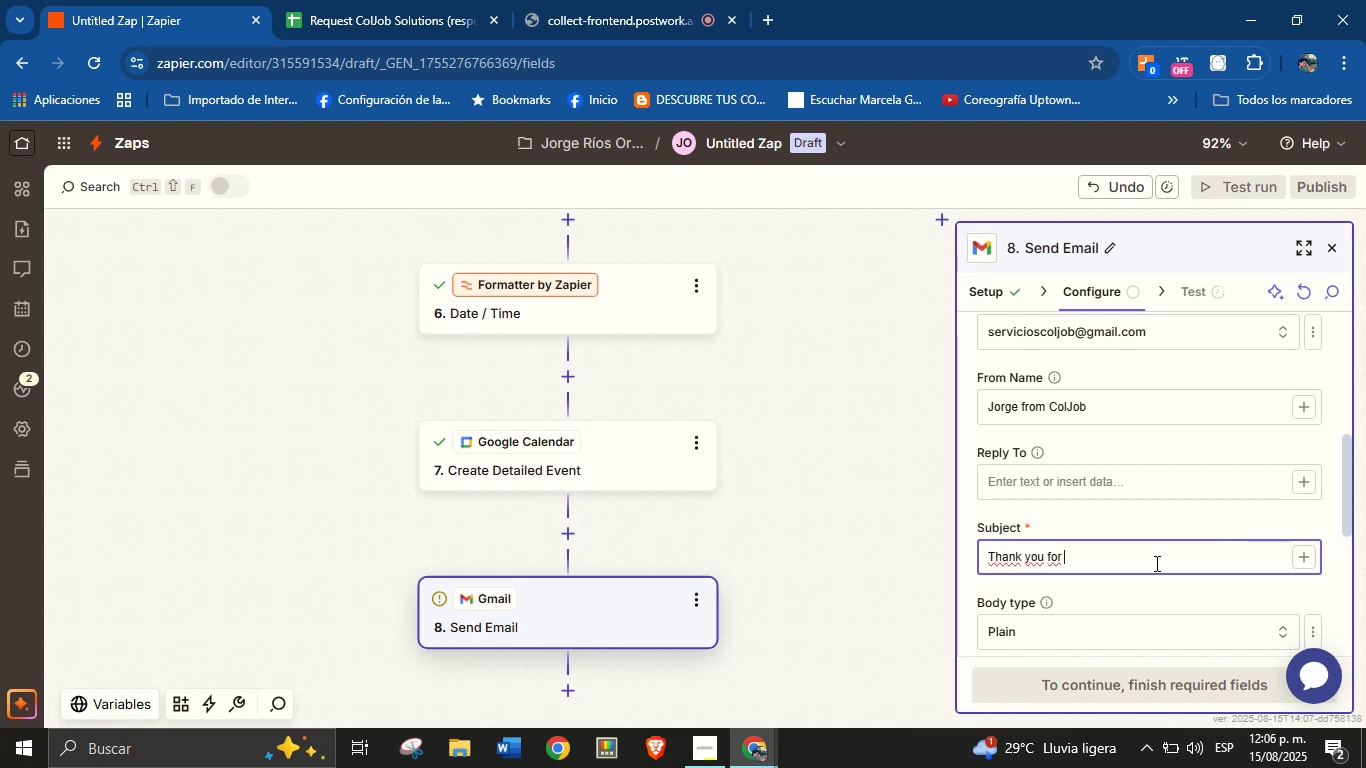 
type(choosing our services!)
 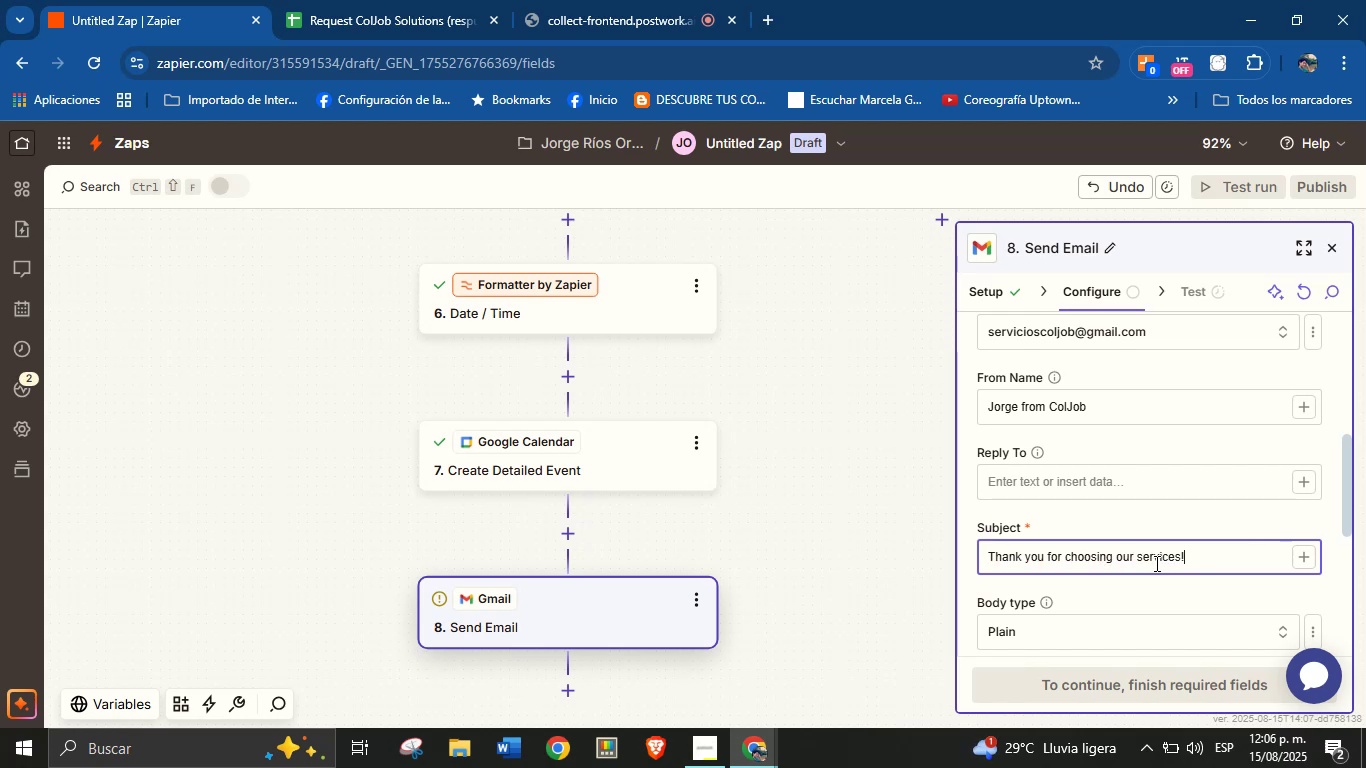 
left_click([1193, 522])
 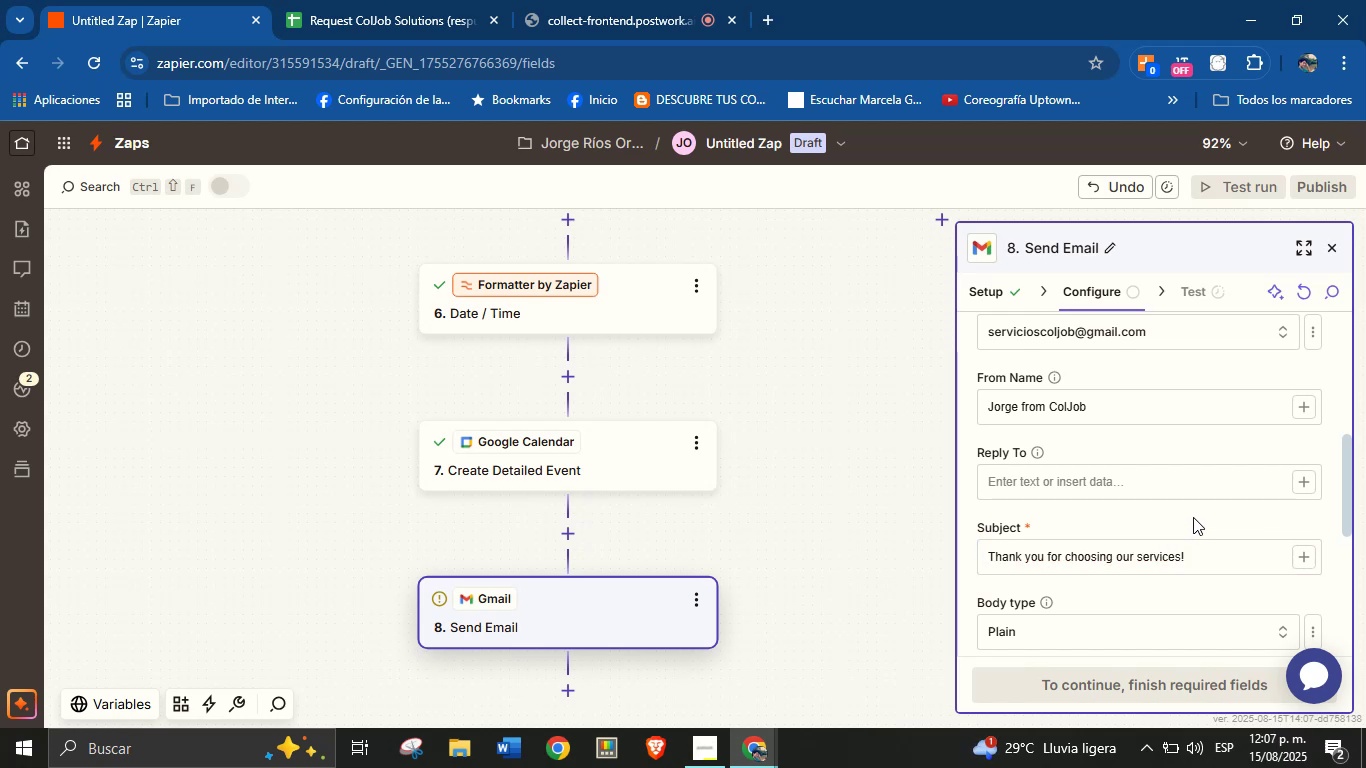 
scroll: coordinate [1144, 542], scroll_direction: down, amount: 1.0
 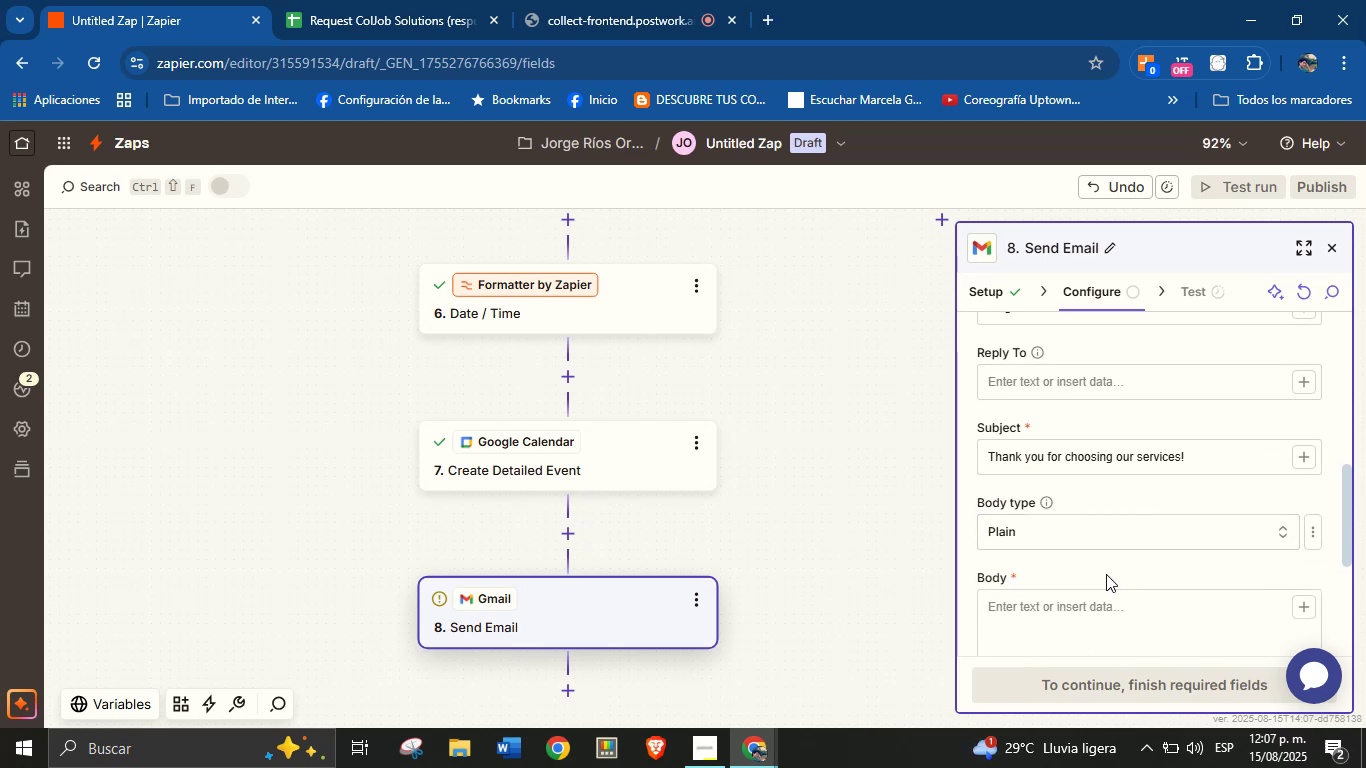 
left_click([1087, 607])
 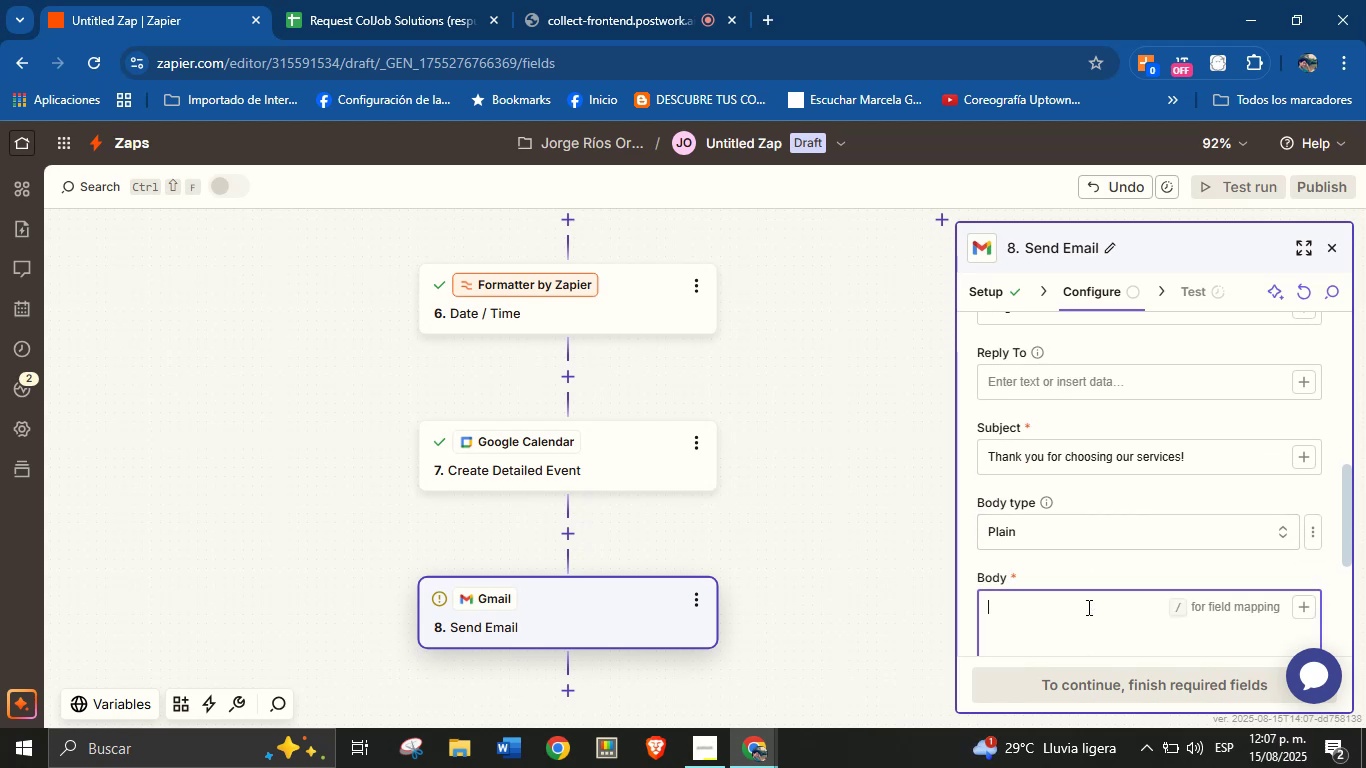 
type(HELL)
key(Backspace)
key(Backspace)
key(Backspace)
type(ello )
 